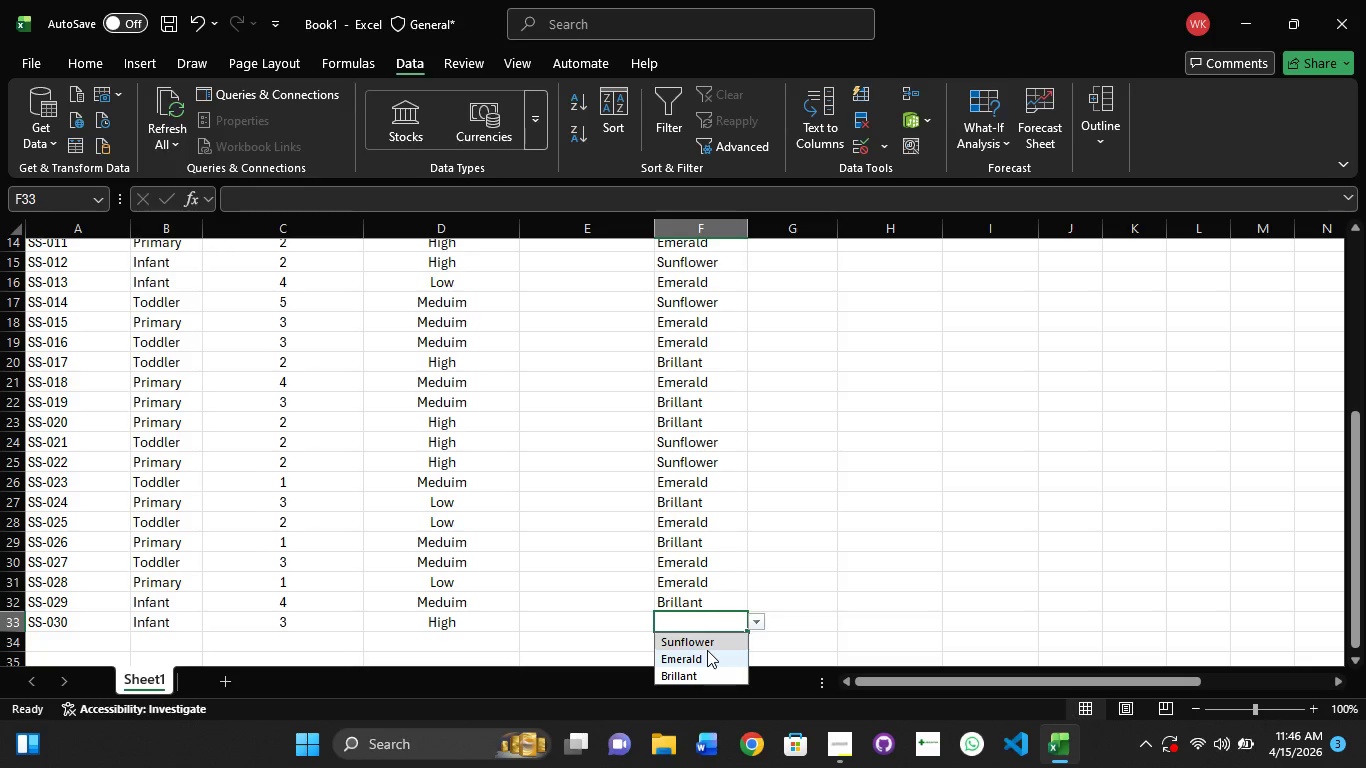 
left_click([707, 650])
 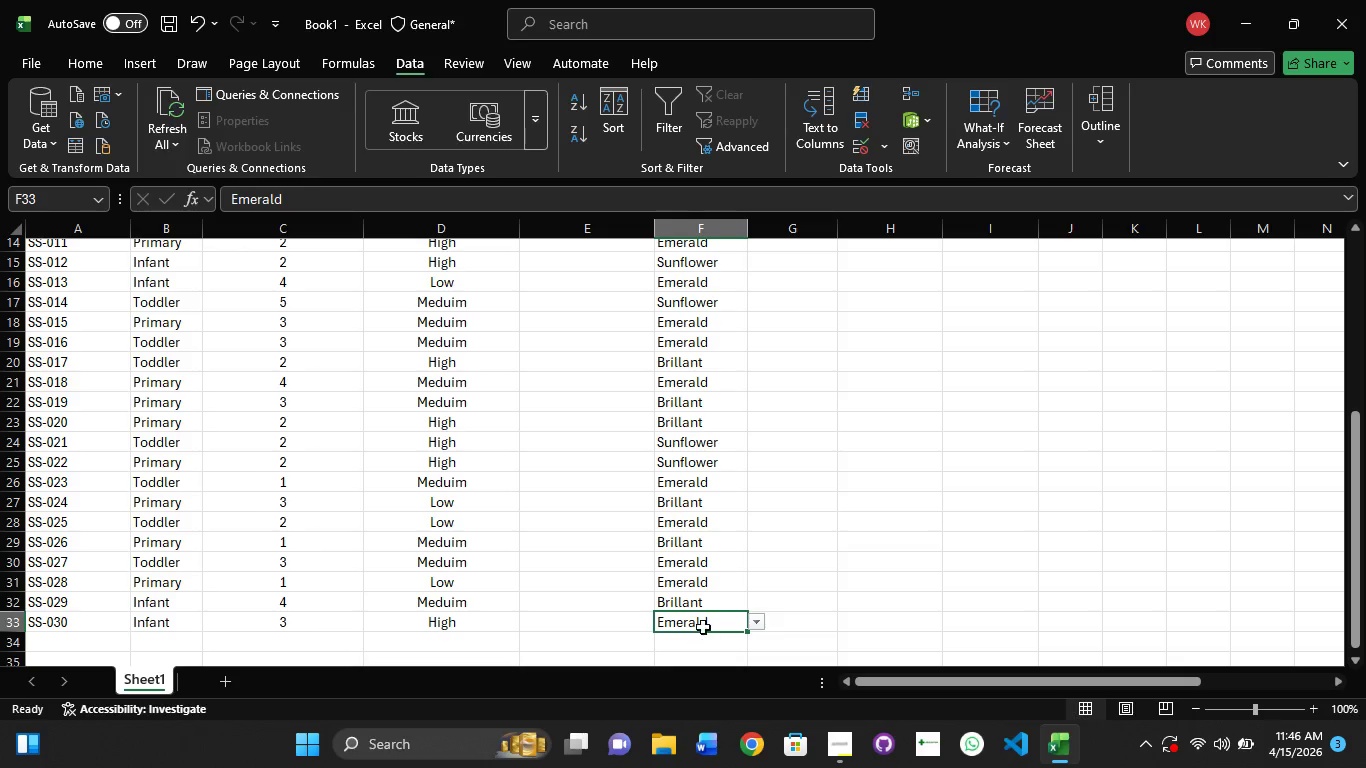 
scroll: coordinate [713, 587], scroll_direction: up, amount: 10.0
 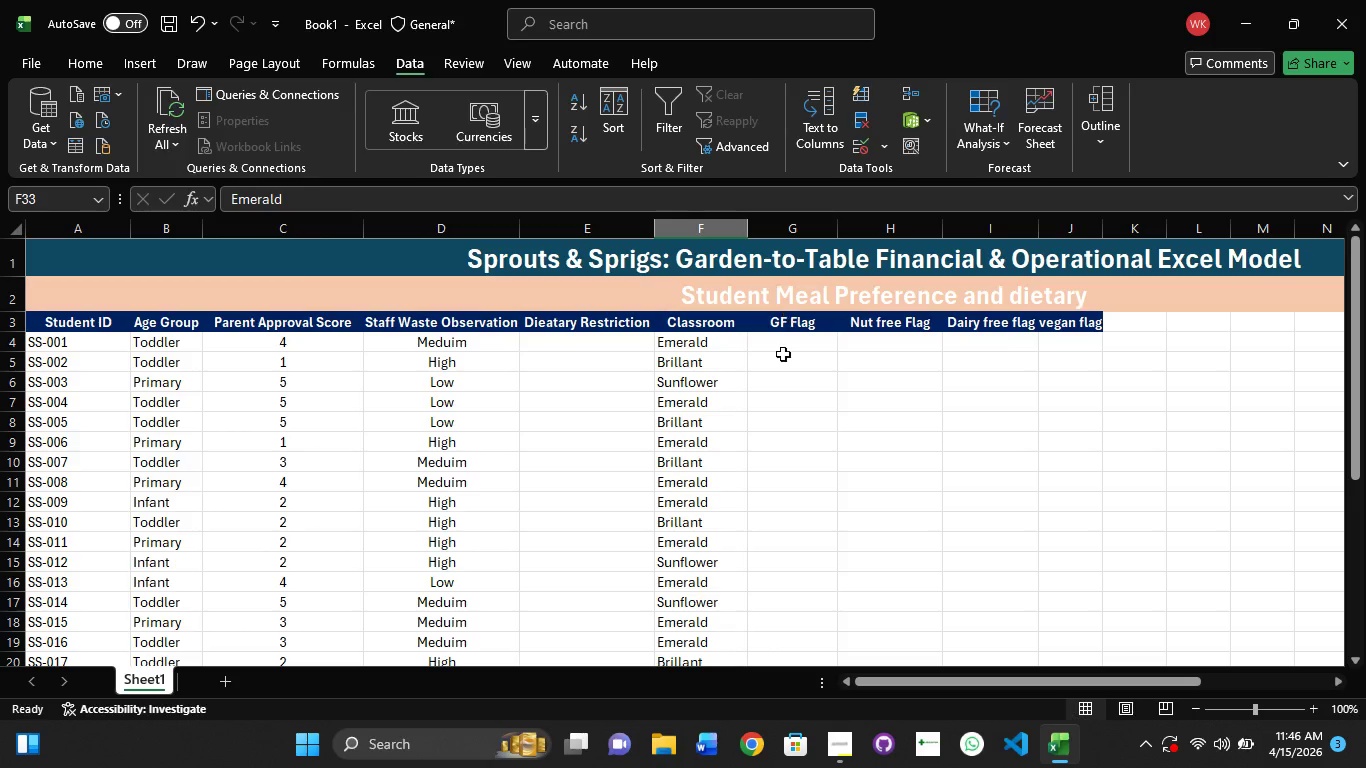 
left_click([784, 371])
 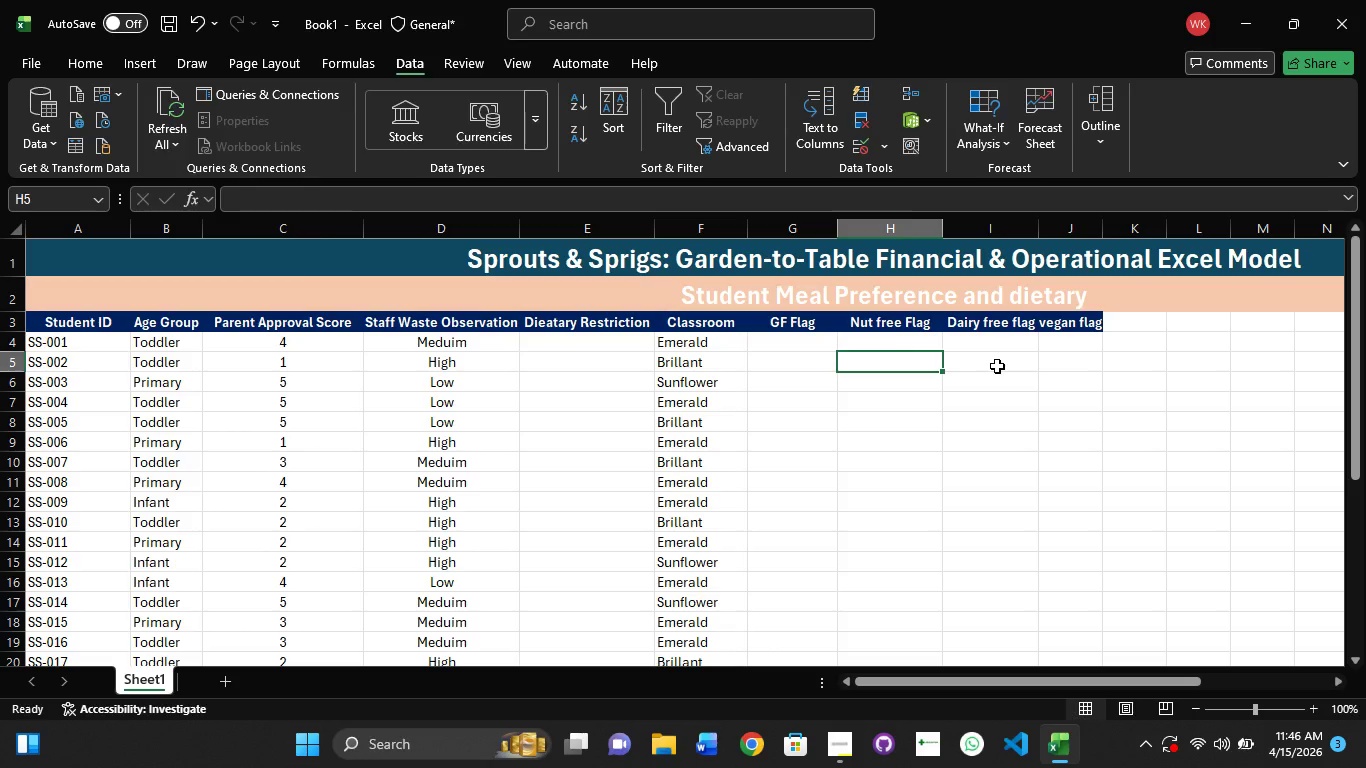 
left_click([997, 366])
 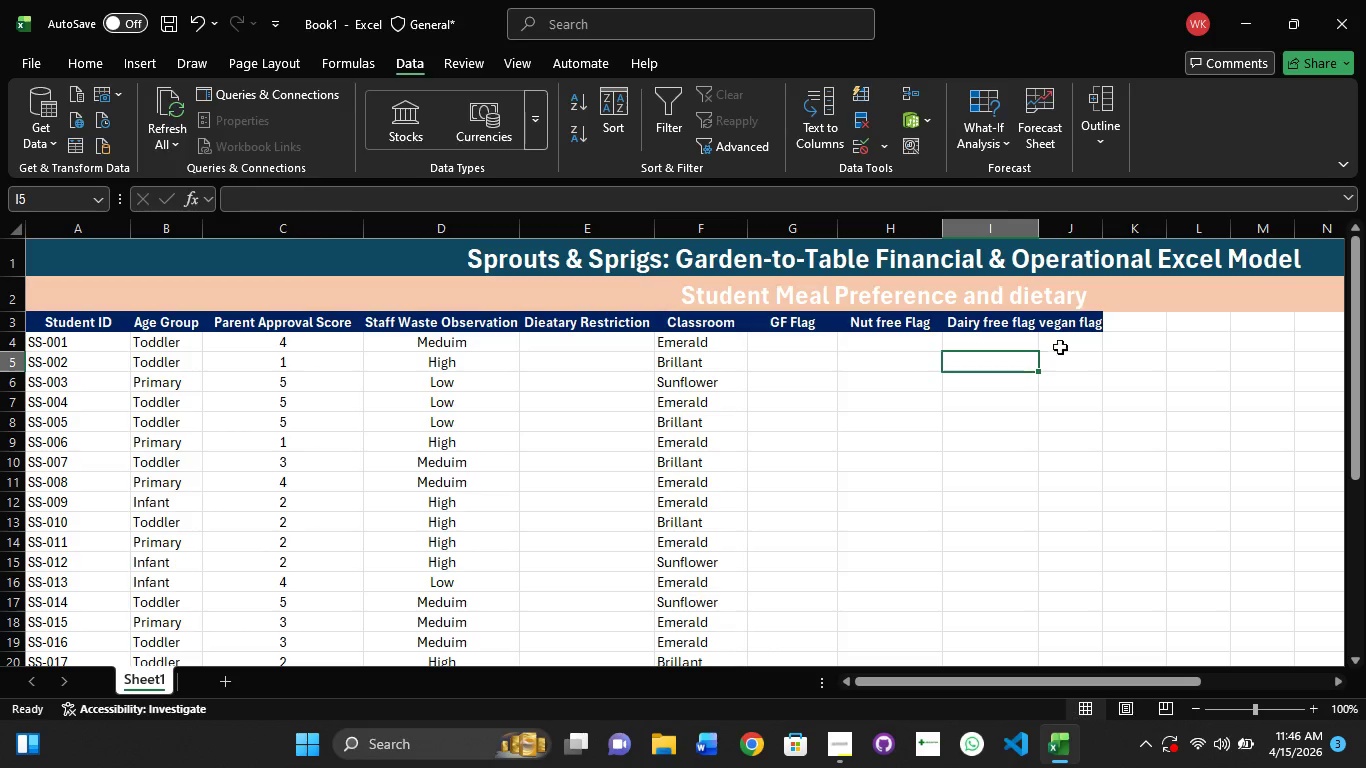 
left_click([1066, 346])
 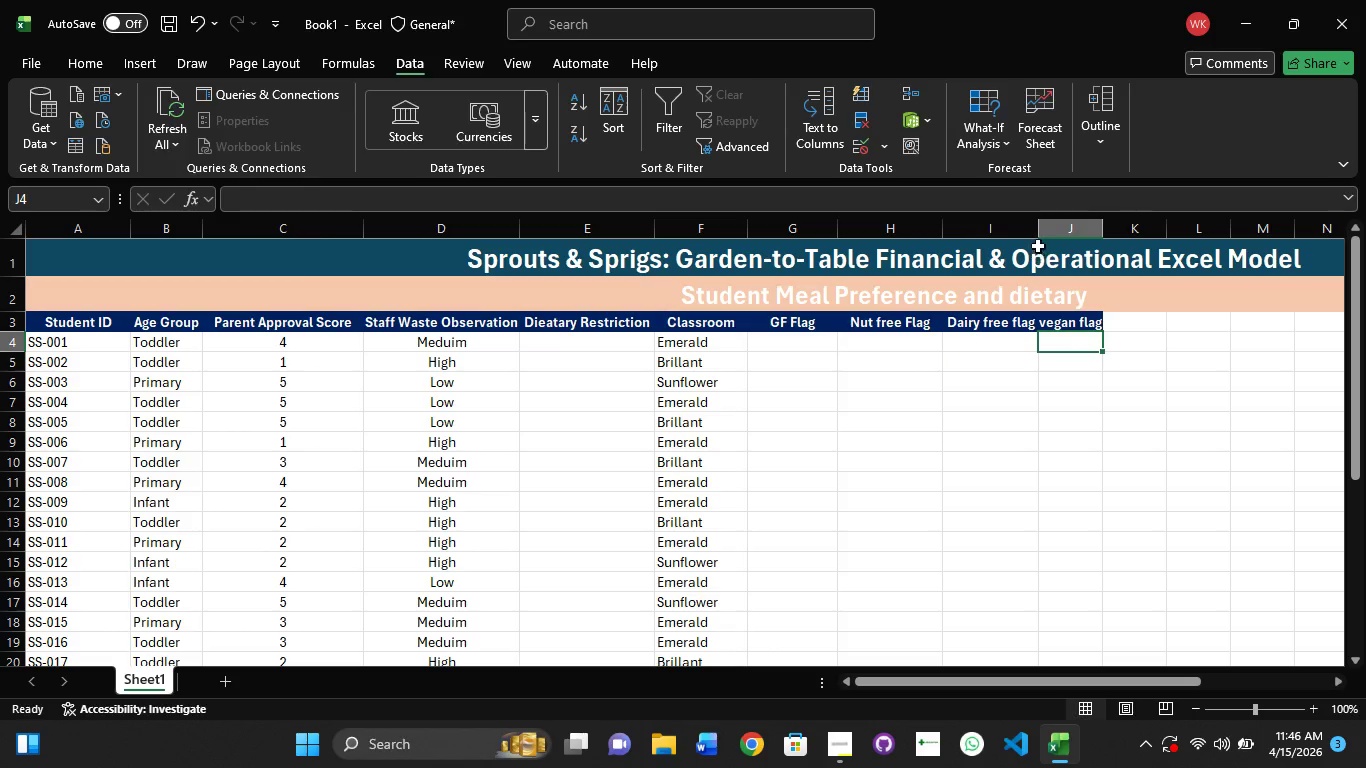 
left_click([1038, 233])
 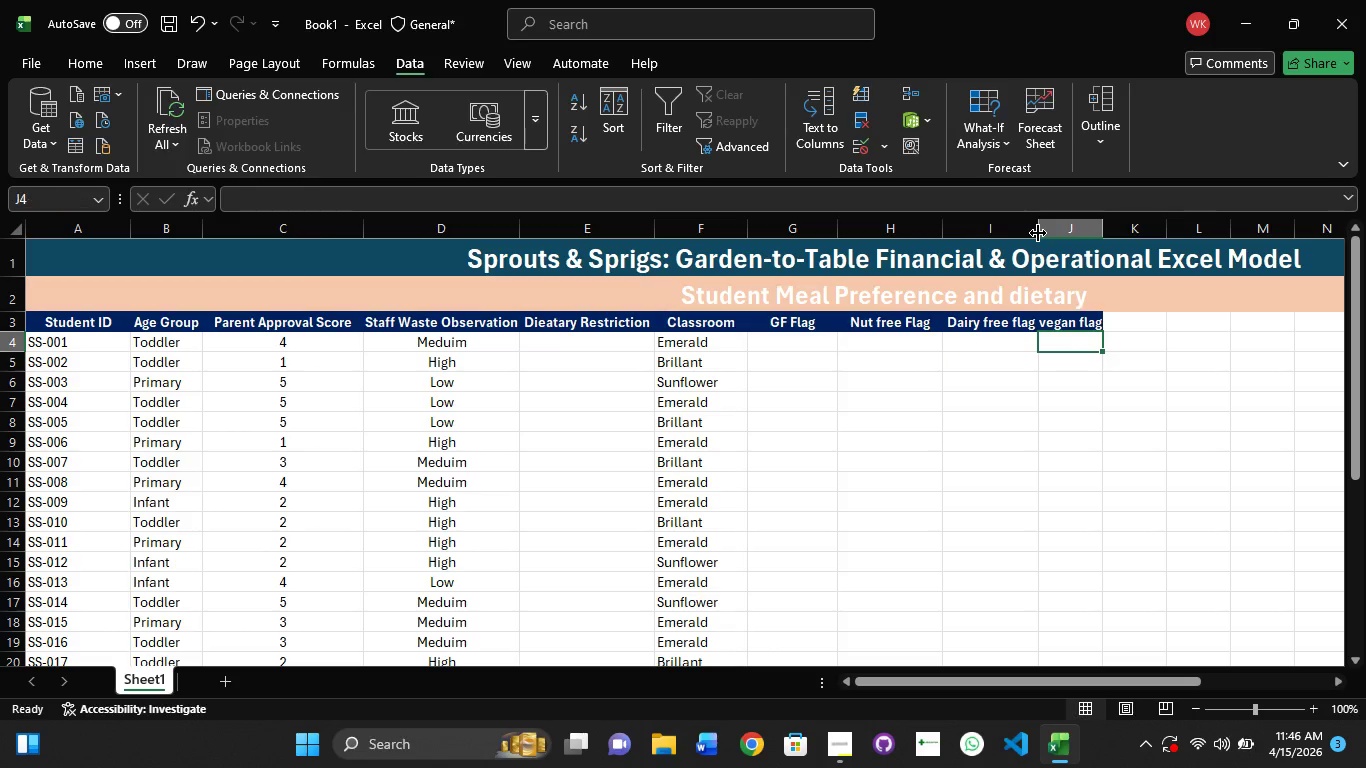 
left_click([1038, 233])
 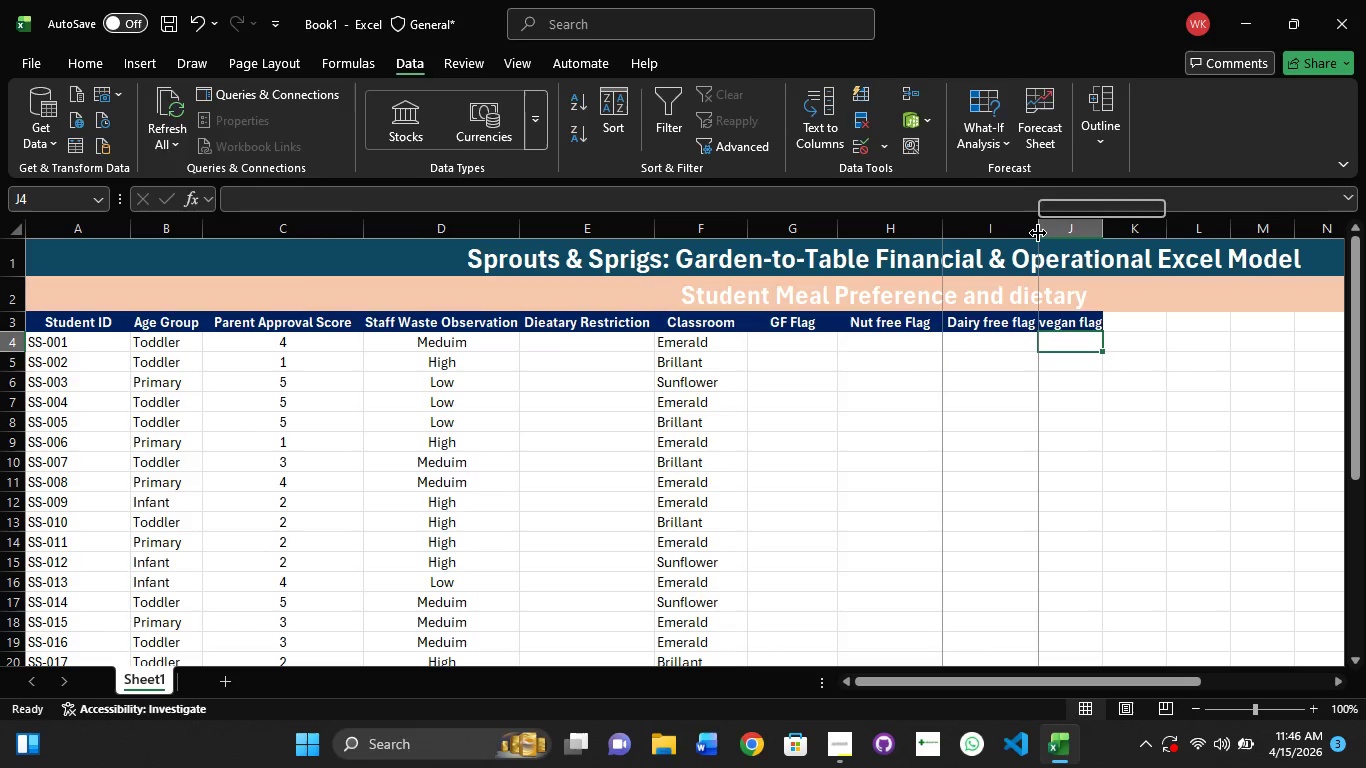 
left_click_drag(start_coordinate=[1038, 233], to_coordinate=[1048, 228])
 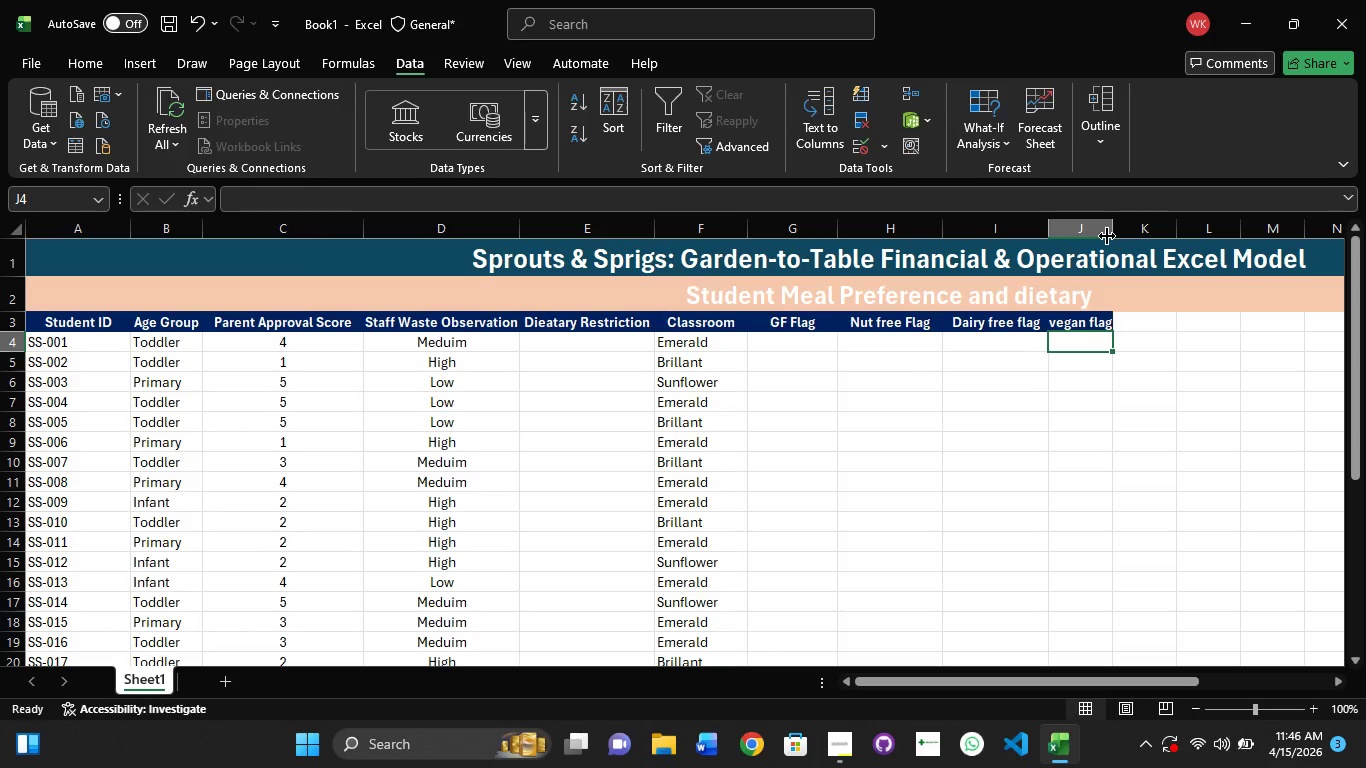 
left_click_drag(start_coordinate=[1107, 236], to_coordinate=[1117, 233])
 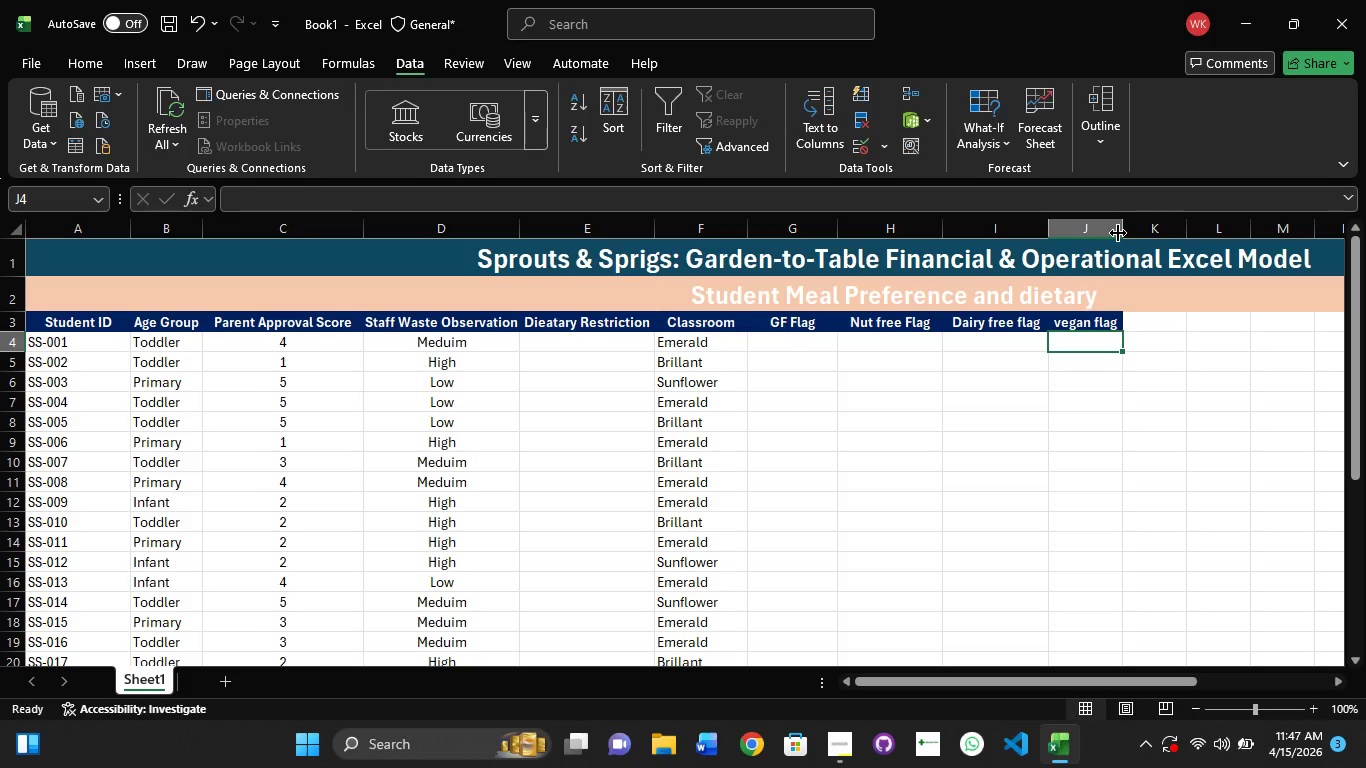 
wait(90.67)
 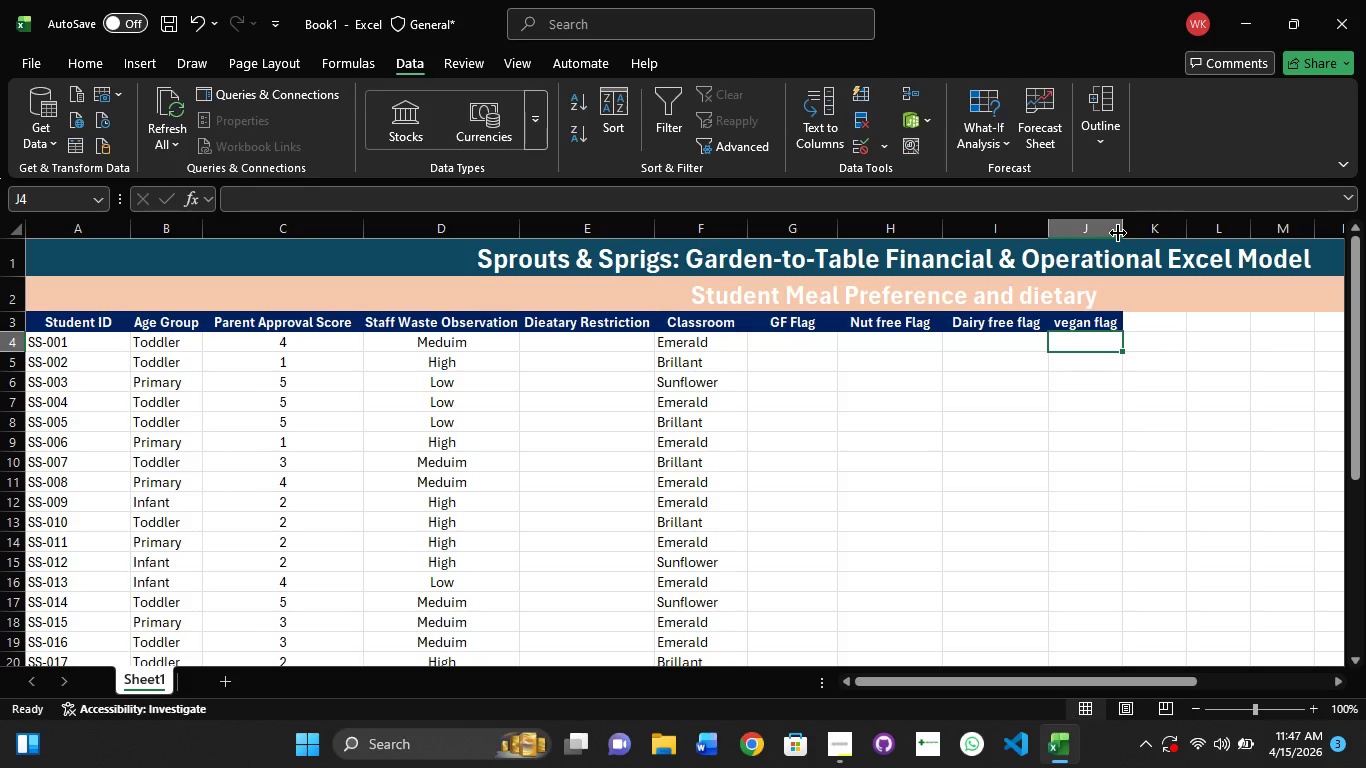 
left_click_drag(start_coordinate=[1016, 685], to_coordinate=[882, 651])
 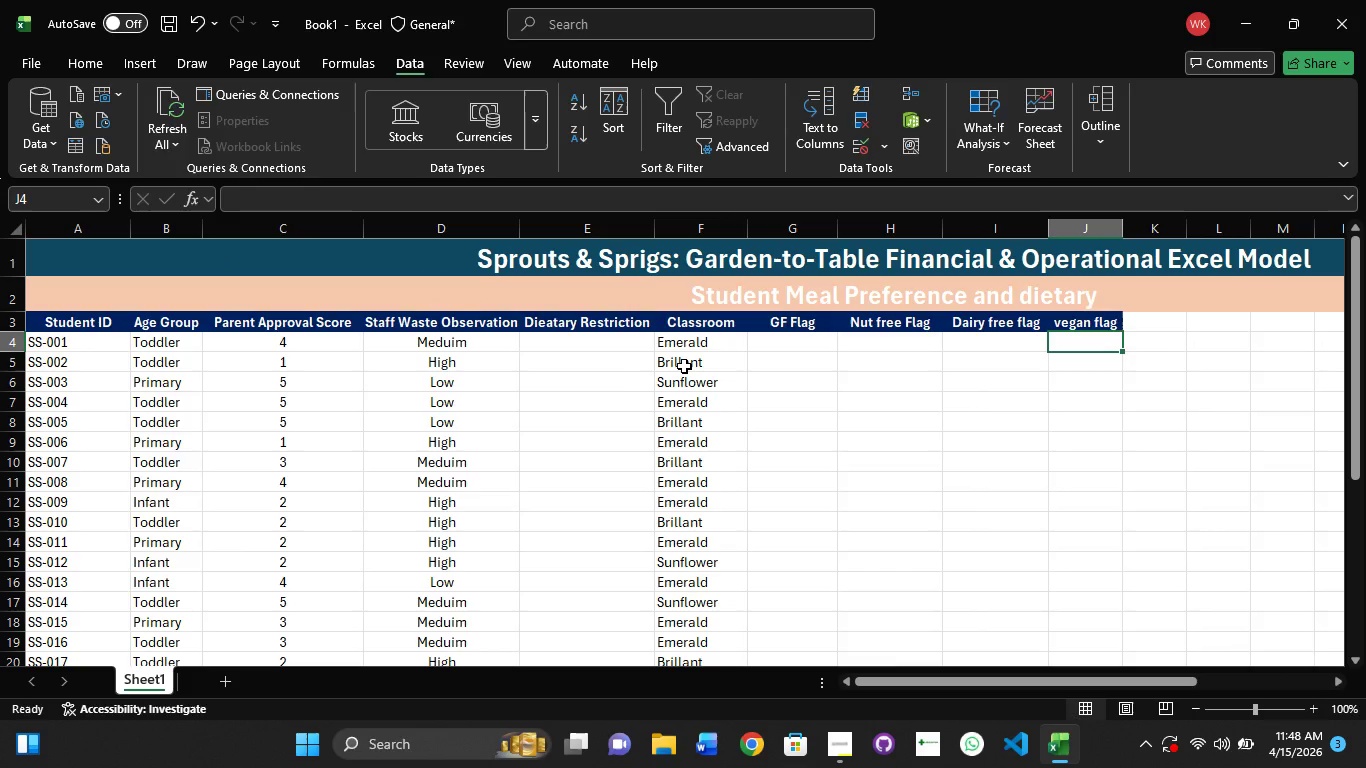 
wait(5.06)
 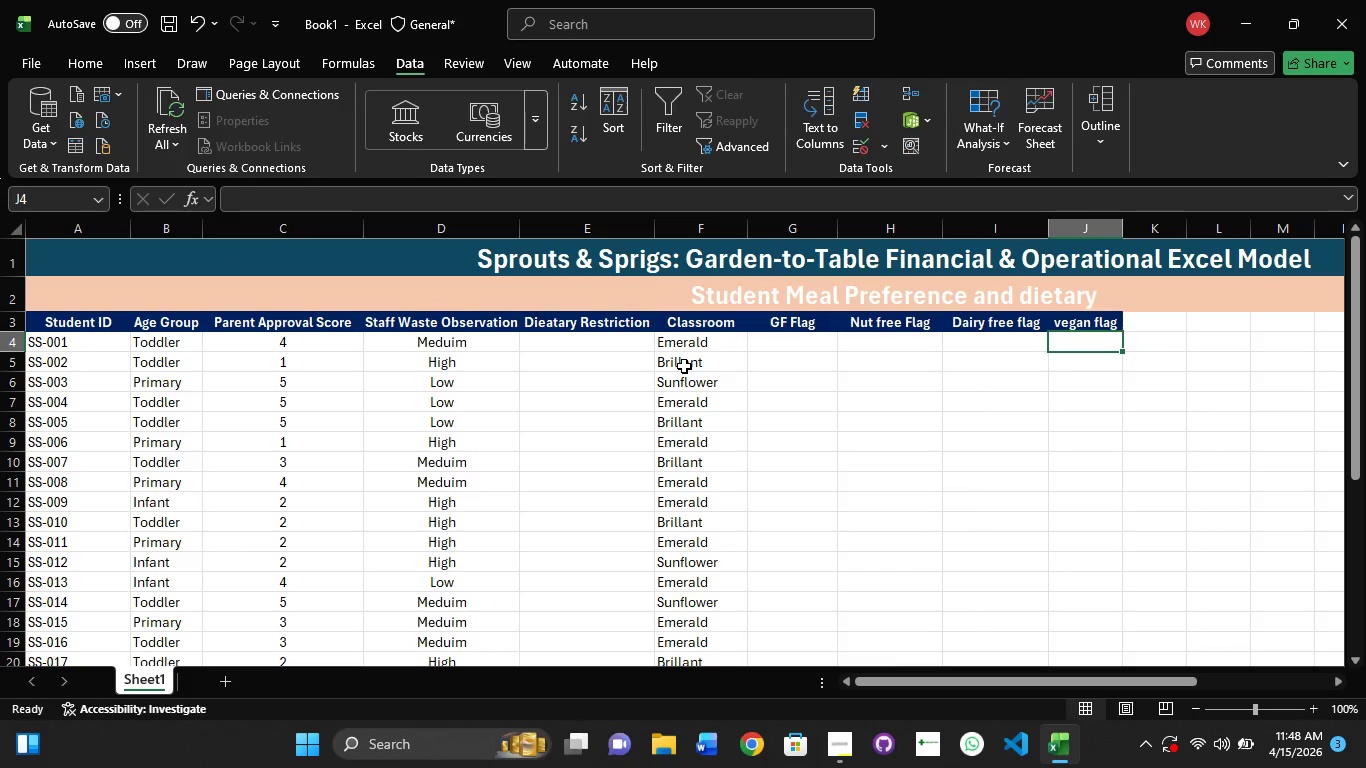 
left_click([797, 321])
 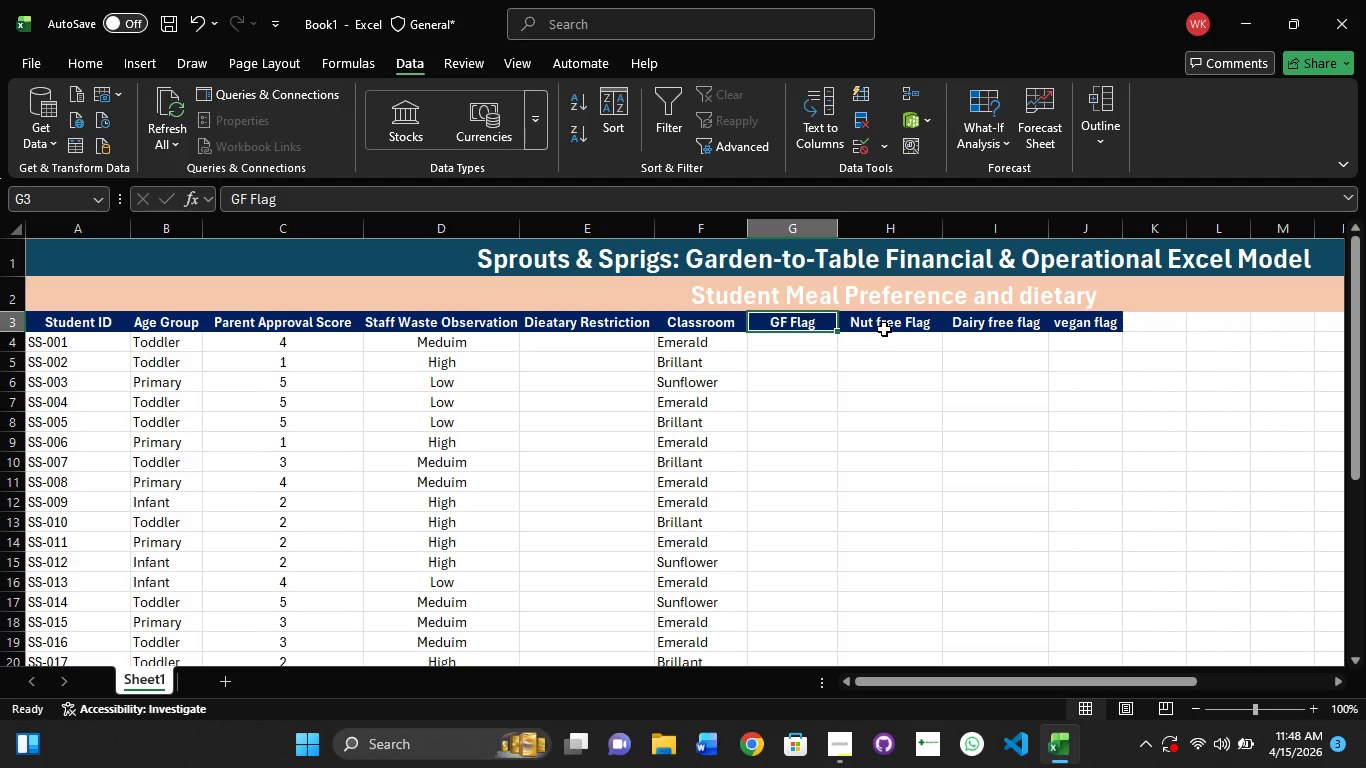 
wait(34.67)
 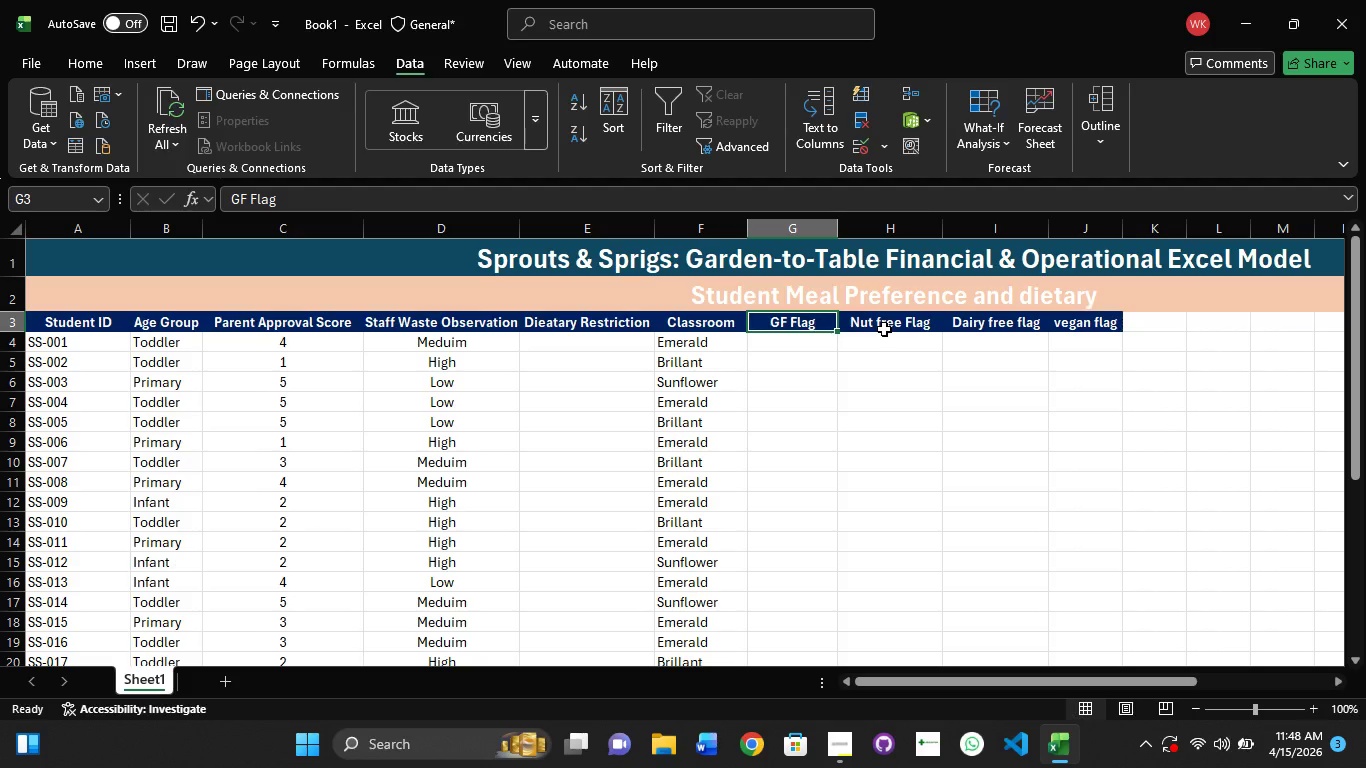 
left_click([561, 340])
 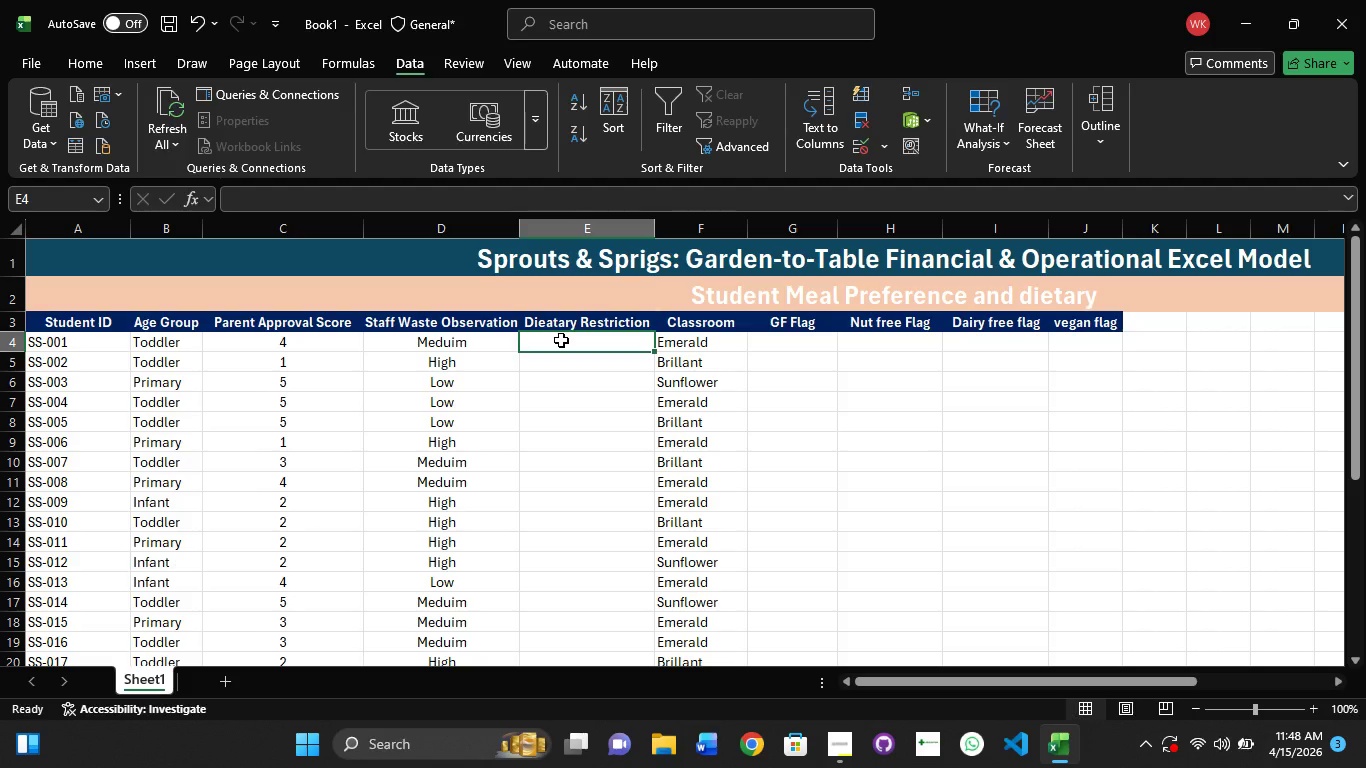 
hold_key(key=ShiftLeft, duration=1.5)
left_click_drag(start_coordinate=[561, 340], to_coordinate=[565, 670])
 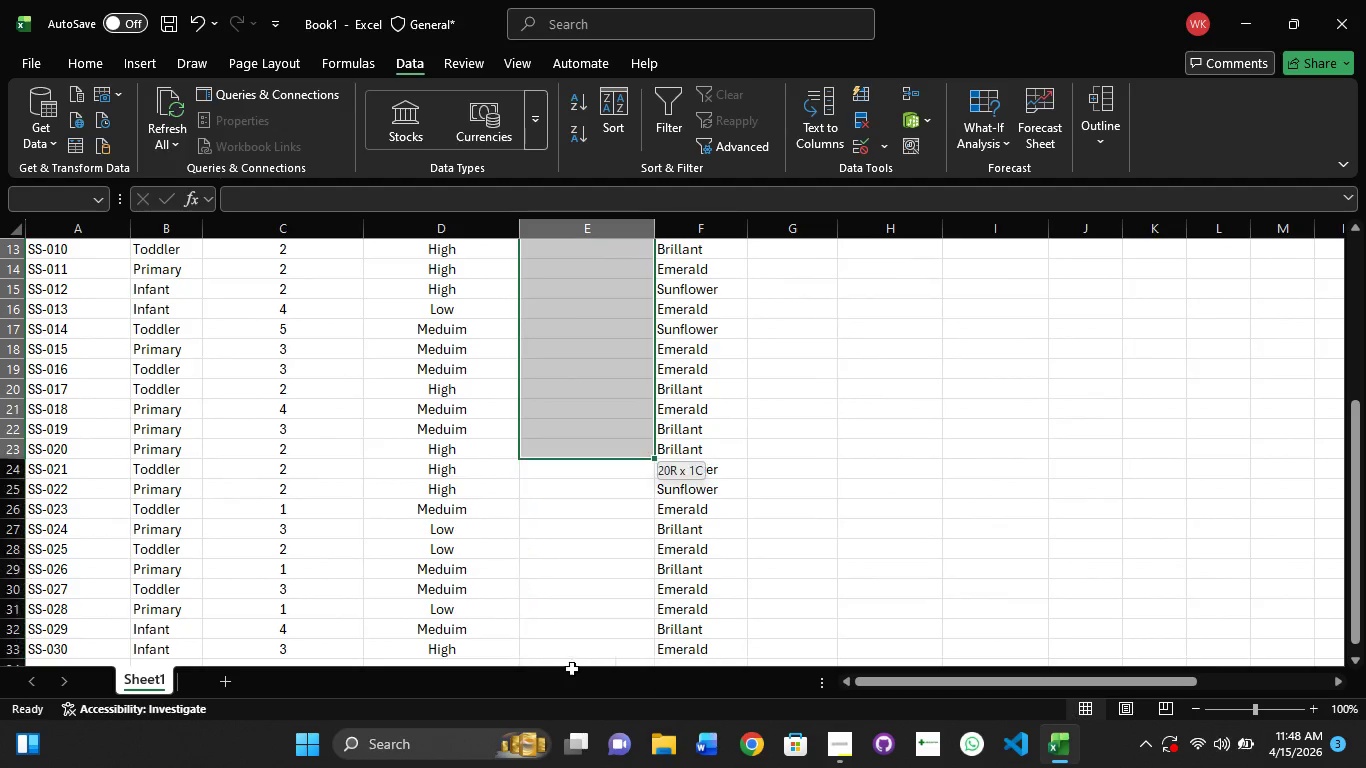 
hold_key(key=ShiftLeft, duration=1.52)
left_click_drag(start_coordinate=[560, 649], to_coordinate=[572, 669])
 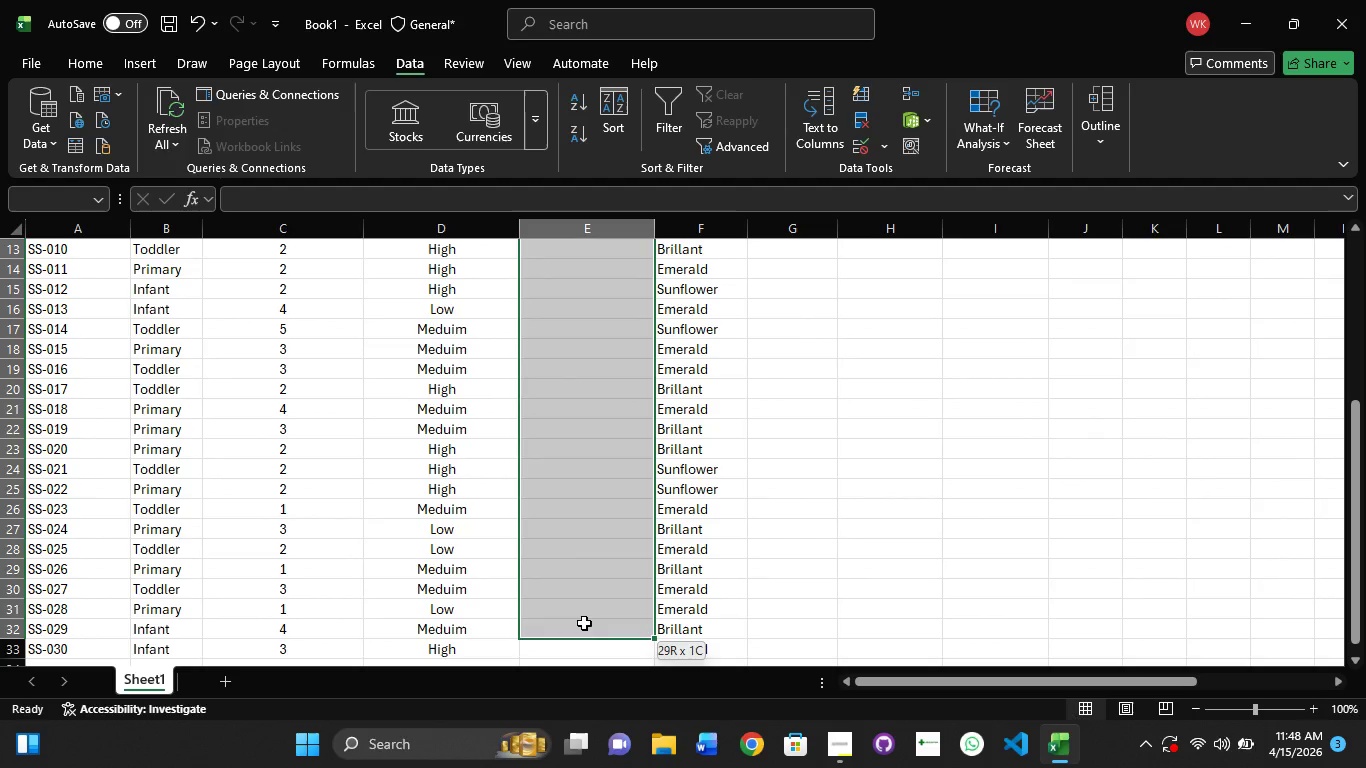 
hold_key(key=ShiftLeft, duration=1.52)
left_click_drag(start_coordinate=[584, 623], to_coordinate=[588, 654])
 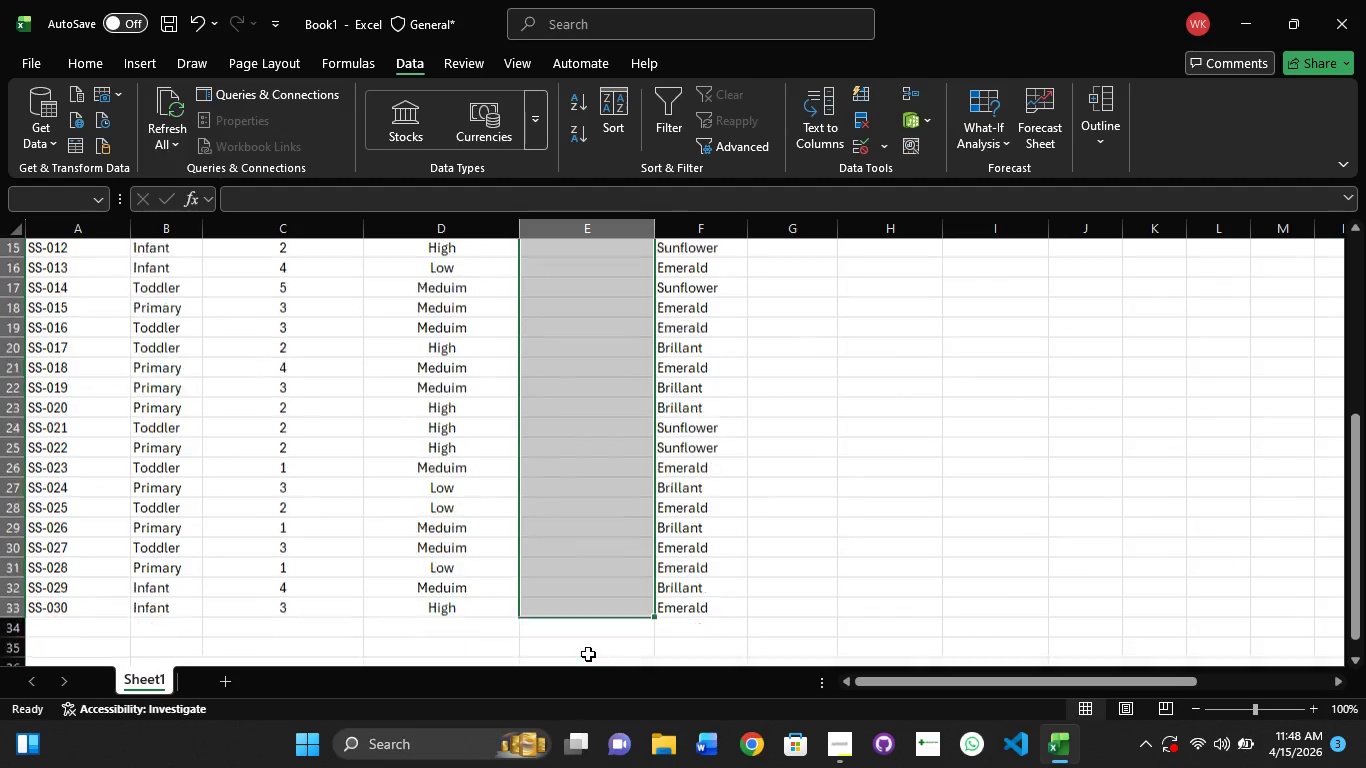 
hold_key(key=ShiftLeft, duration=0.91)
 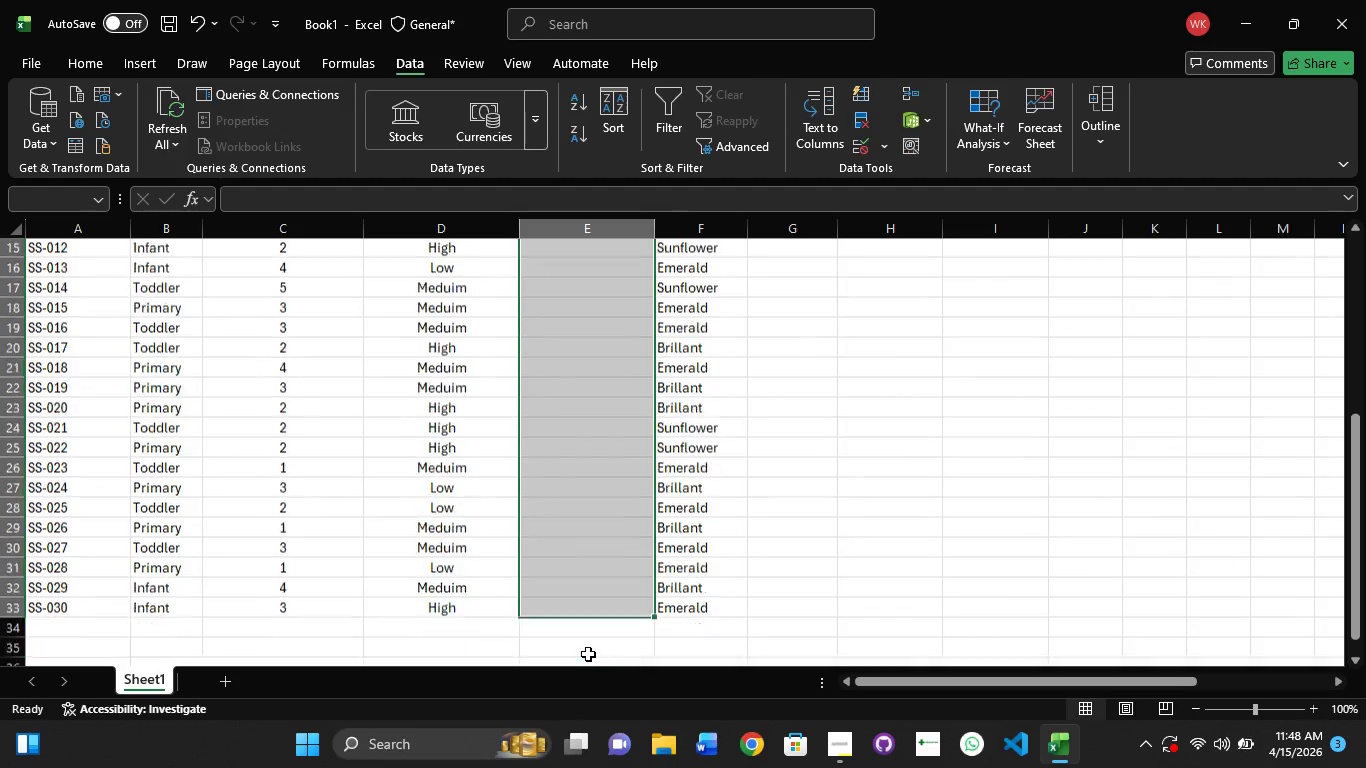 
scroll: coordinate [588, 654], scroll_direction: down, amount: 2.0
 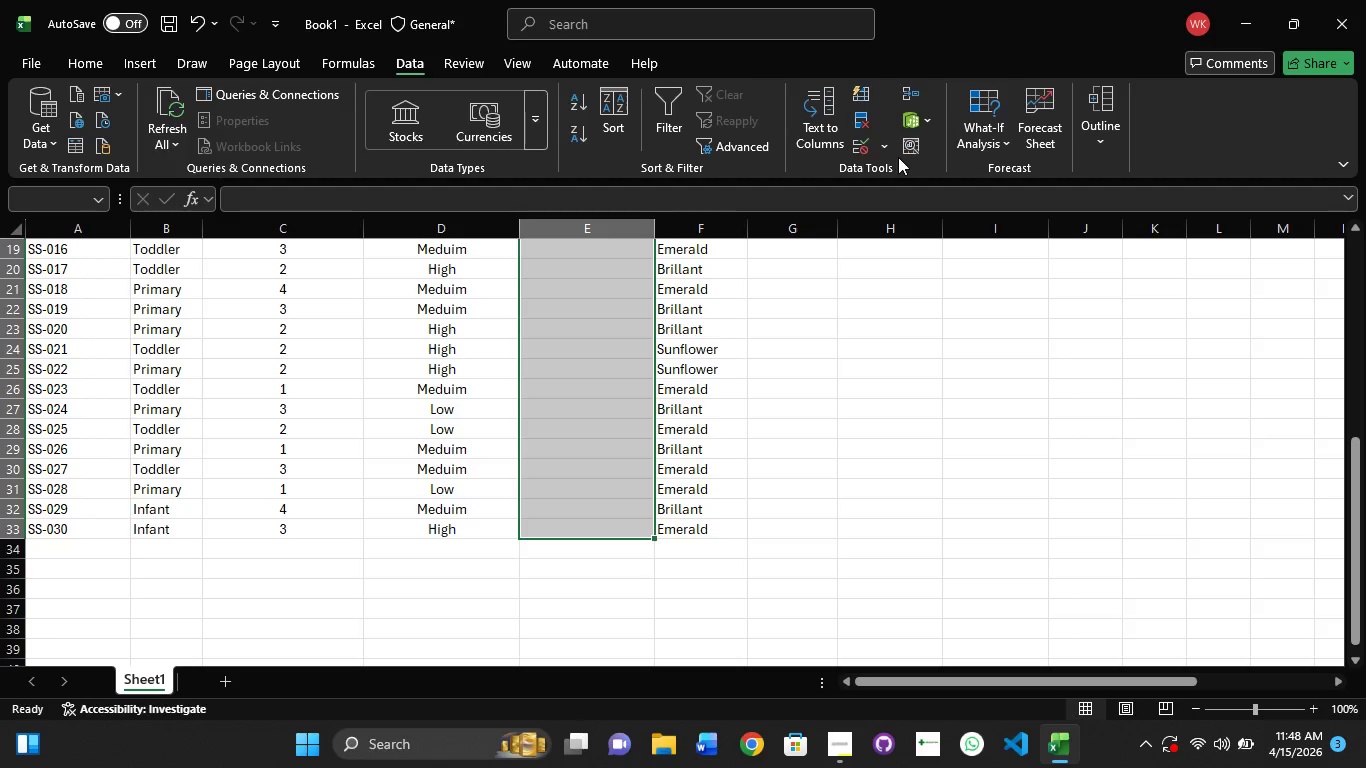 
left_click([885, 151])
 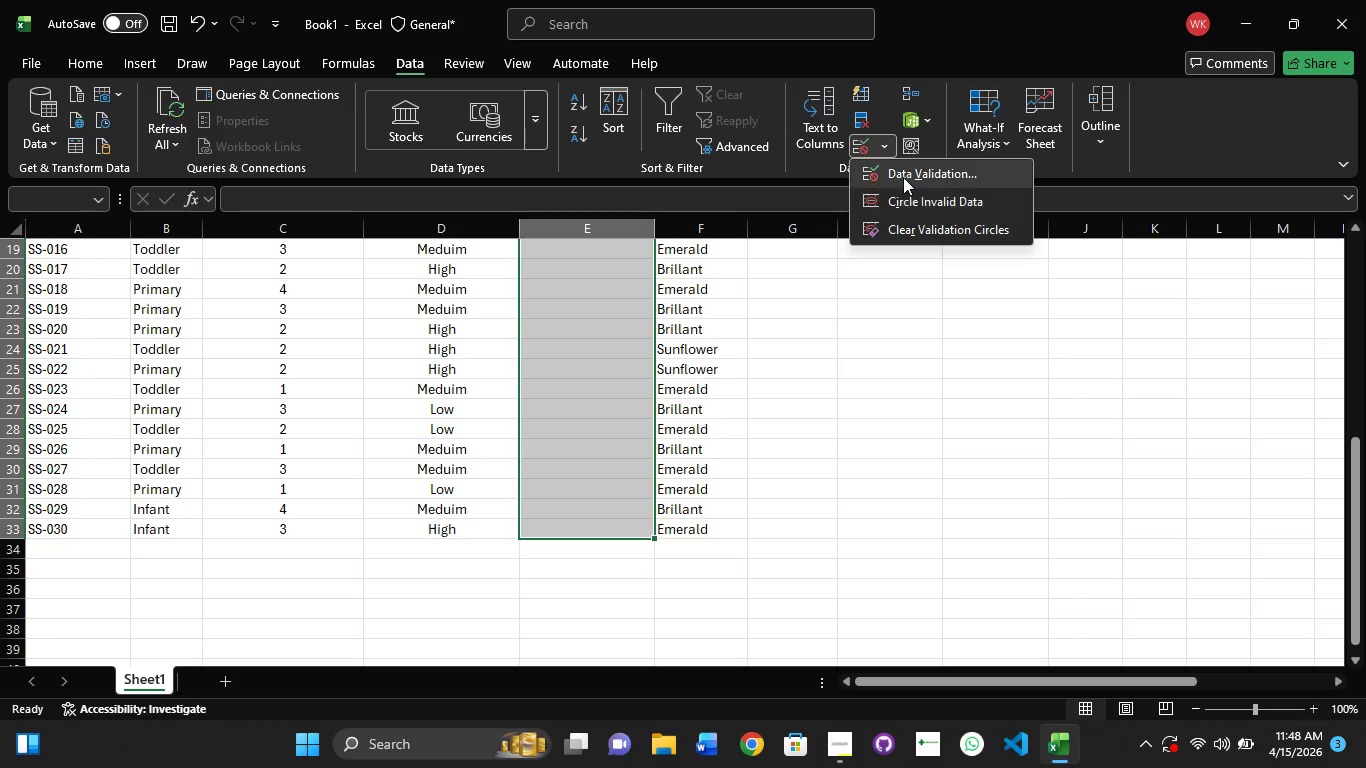 
left_click([911, 171])
 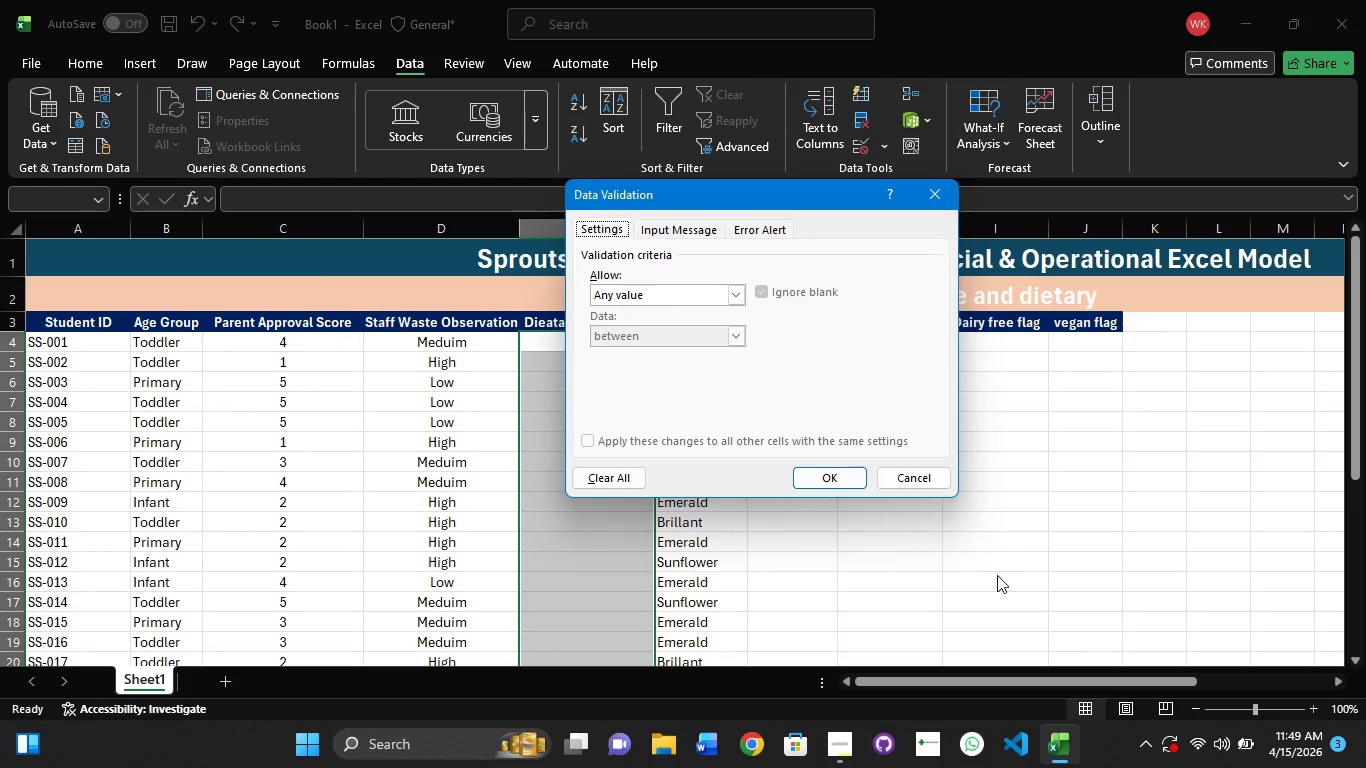 
wait(5.75)
 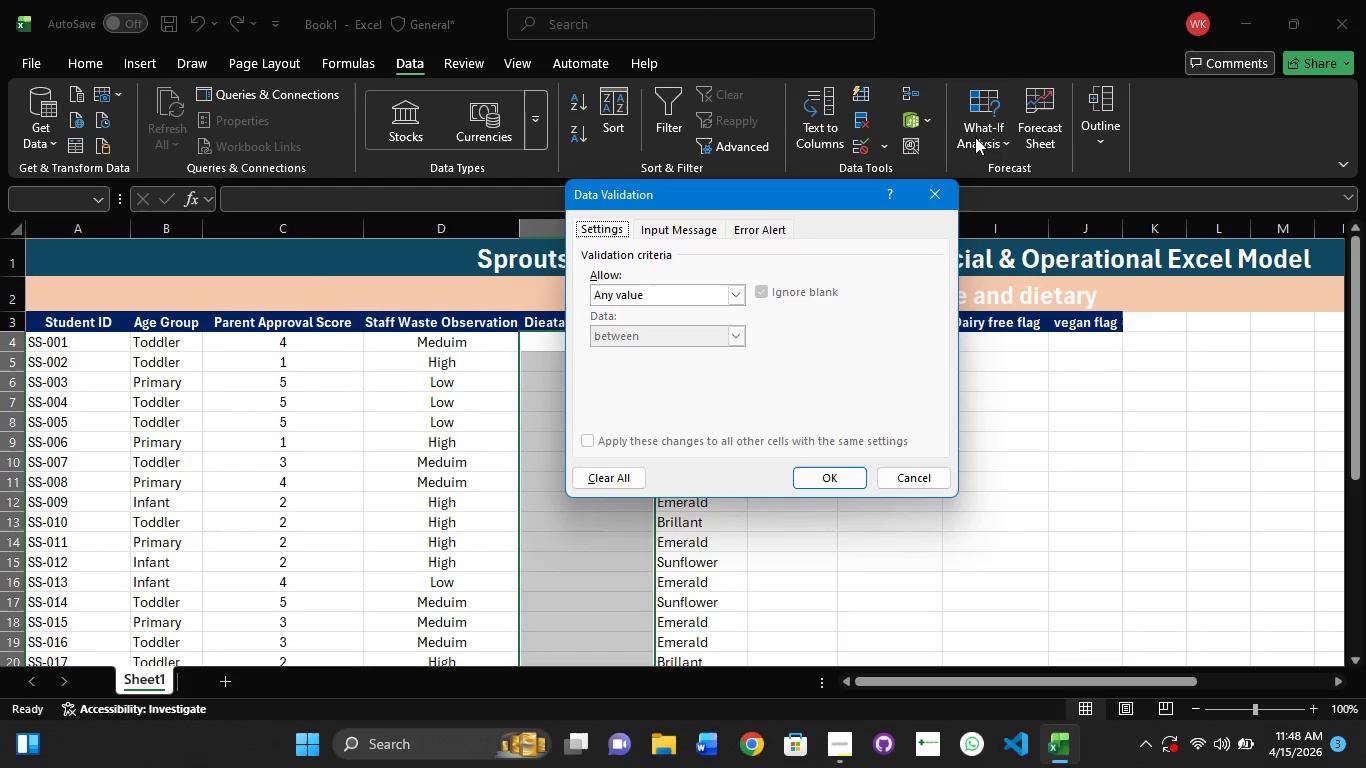 
left_click([725, 304])
 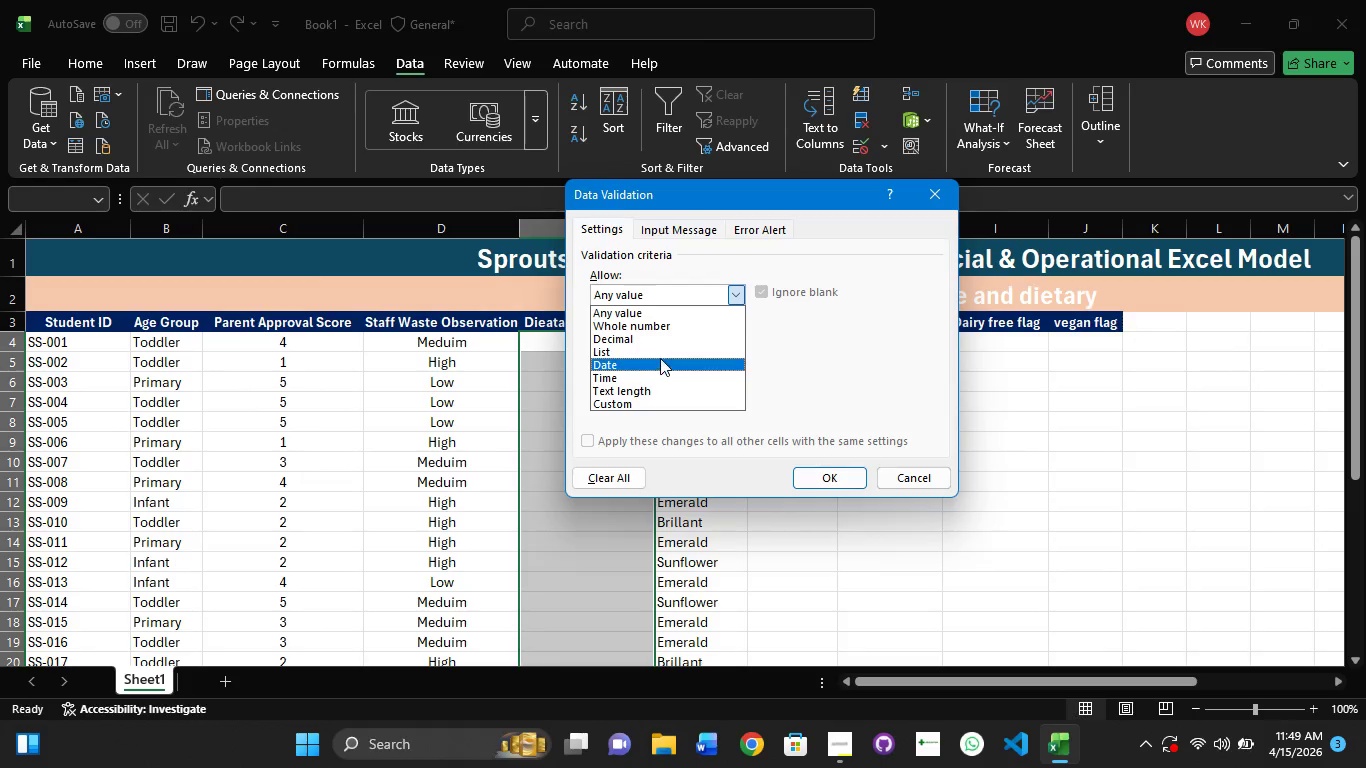 
left_click([661, 356])
 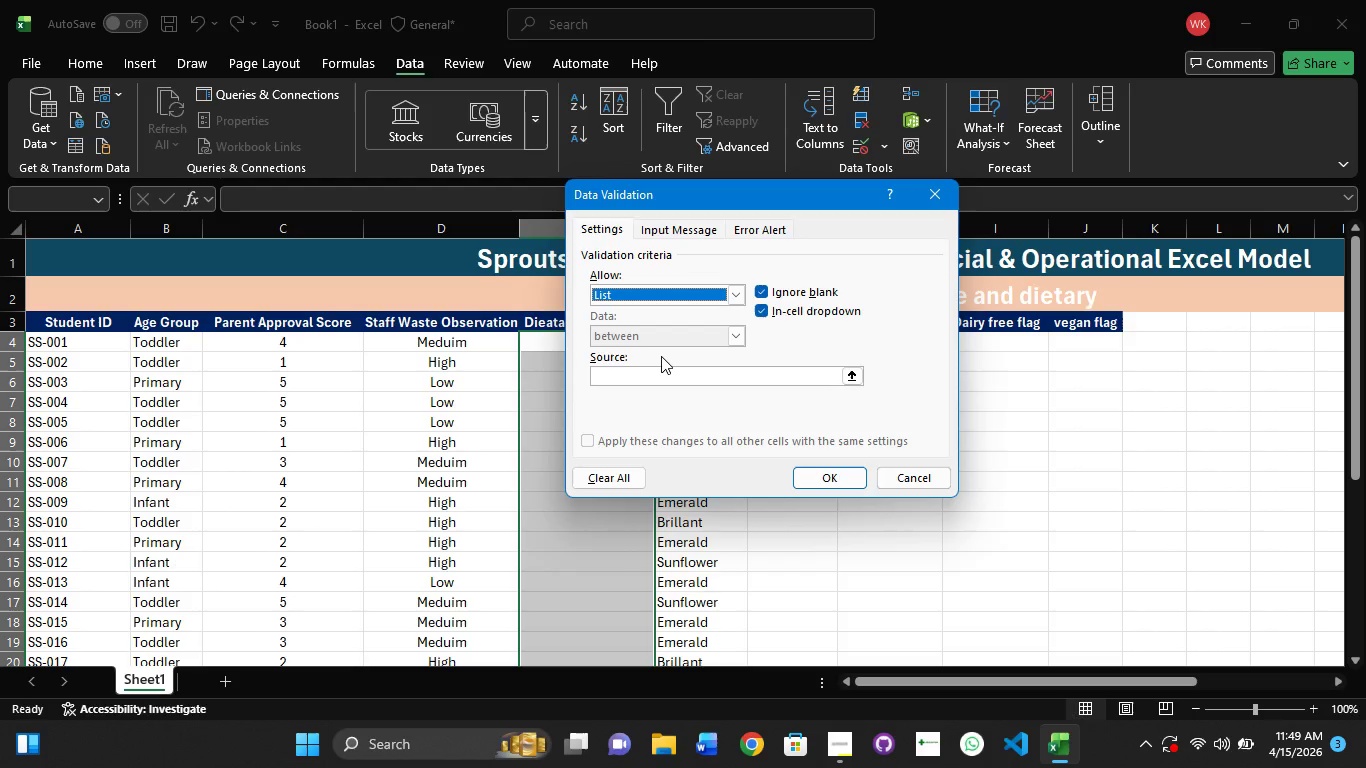 
key(Control+ArrowLeft)
 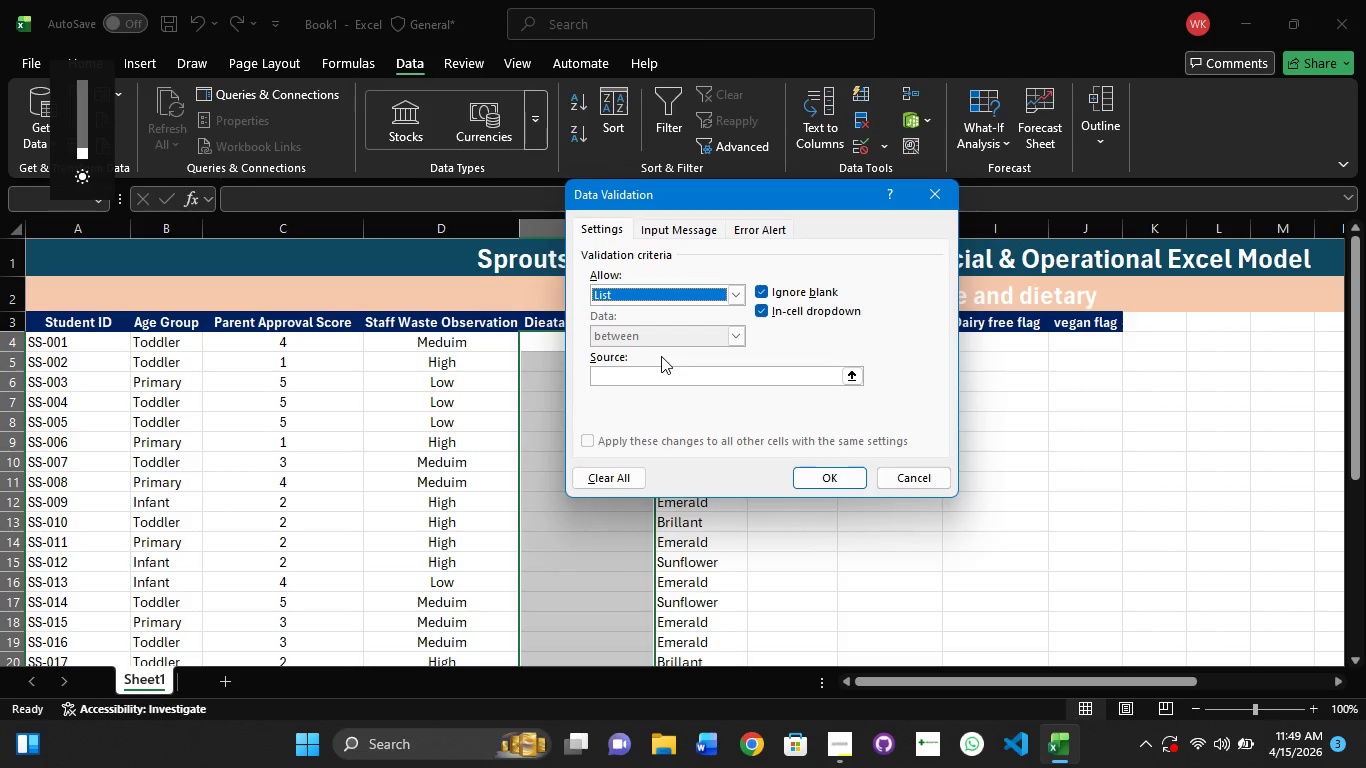 
left_click([688, 370])
 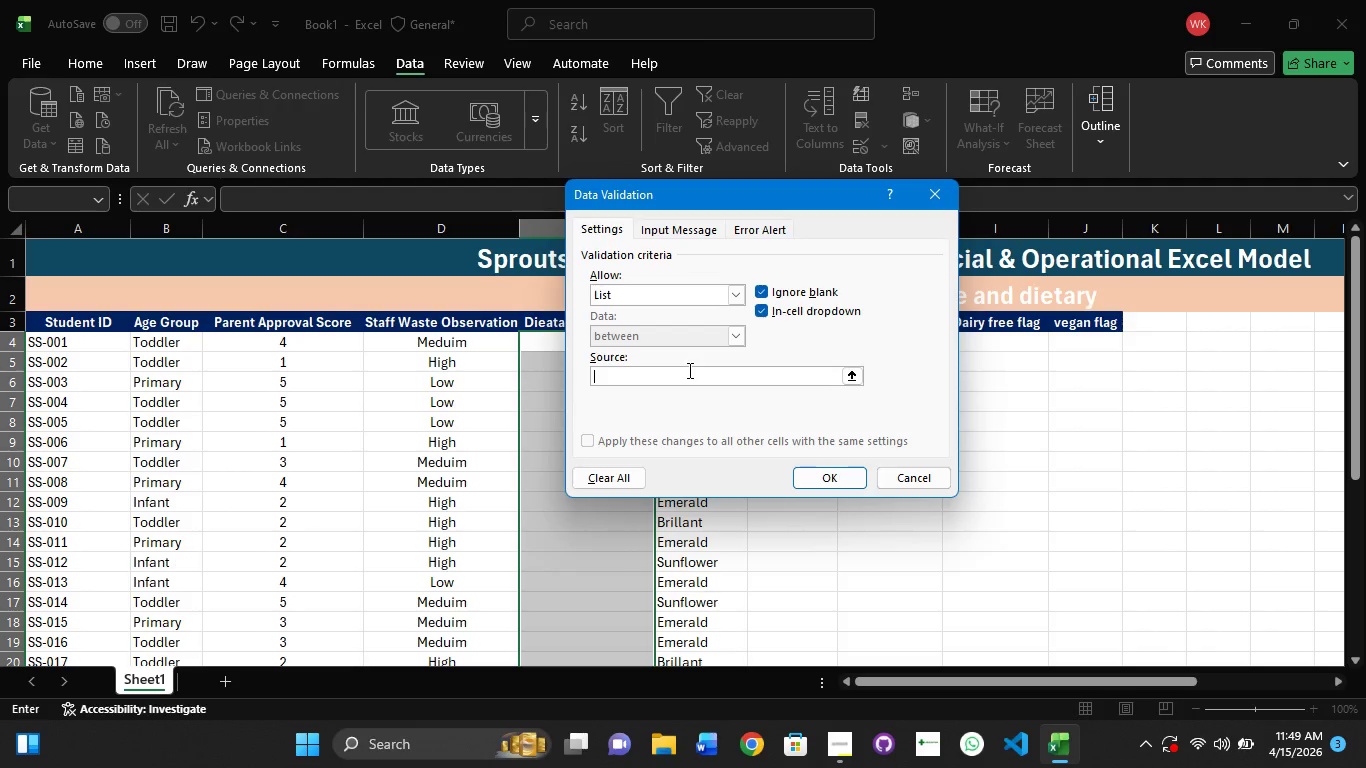 
type(Nut-Free,)
 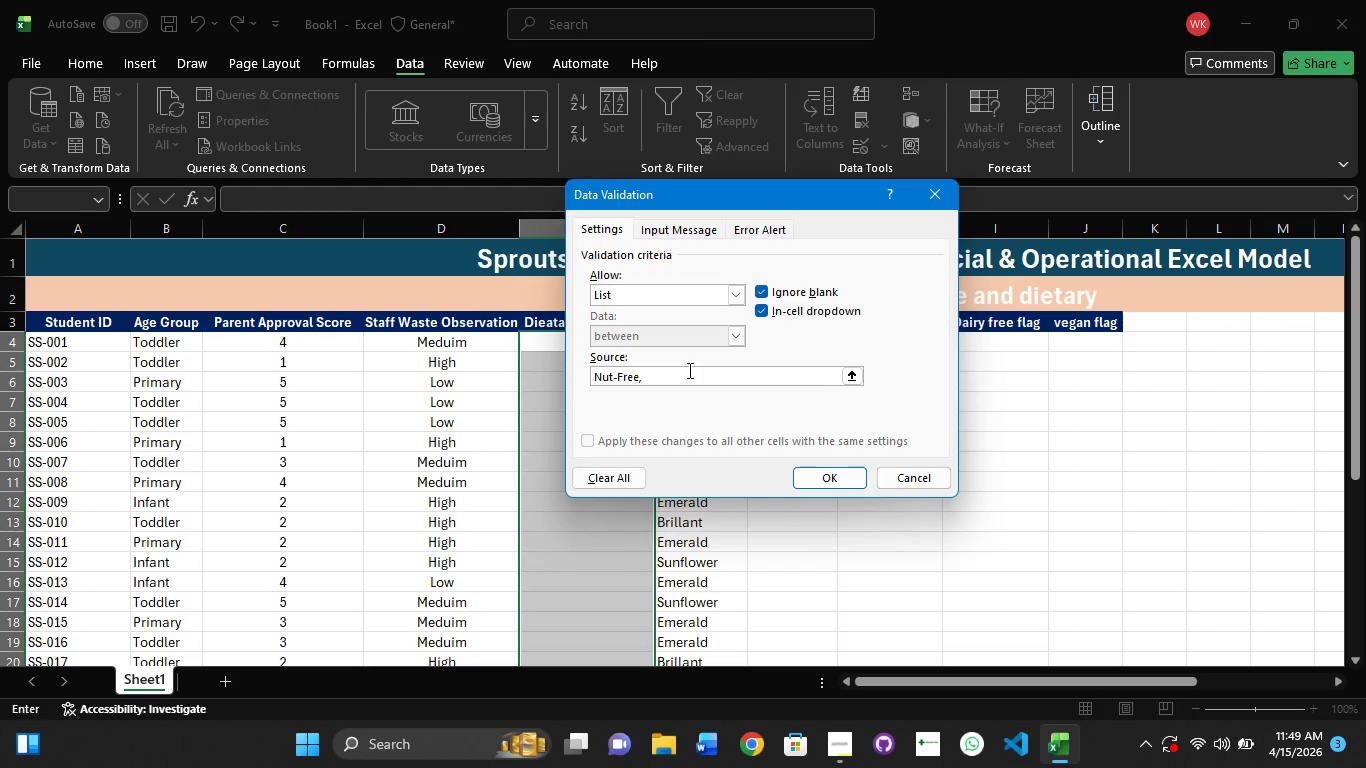 
hold_key(key=ShiftRight, duration=0.73)
 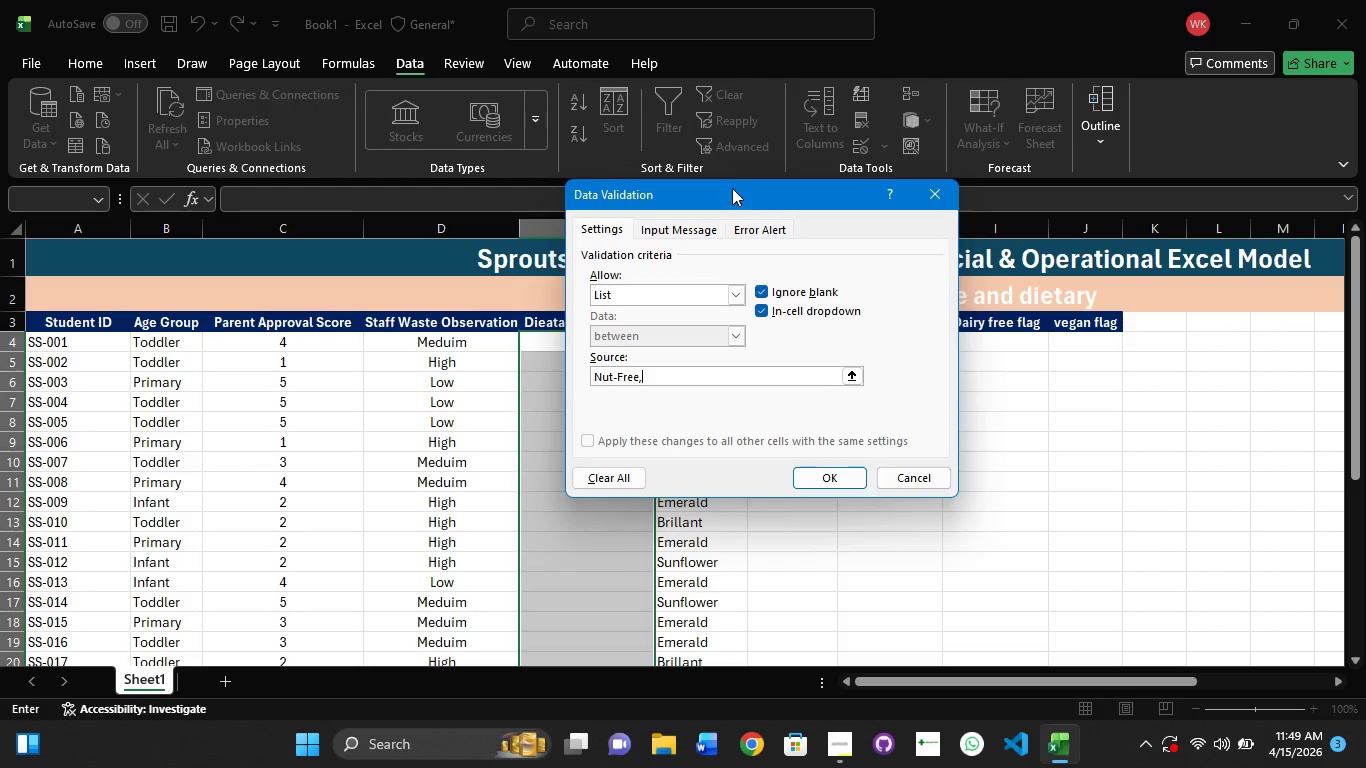 
left_click_drag(start_coordinate=[732, 188], to_coordinate=[490, 261])
 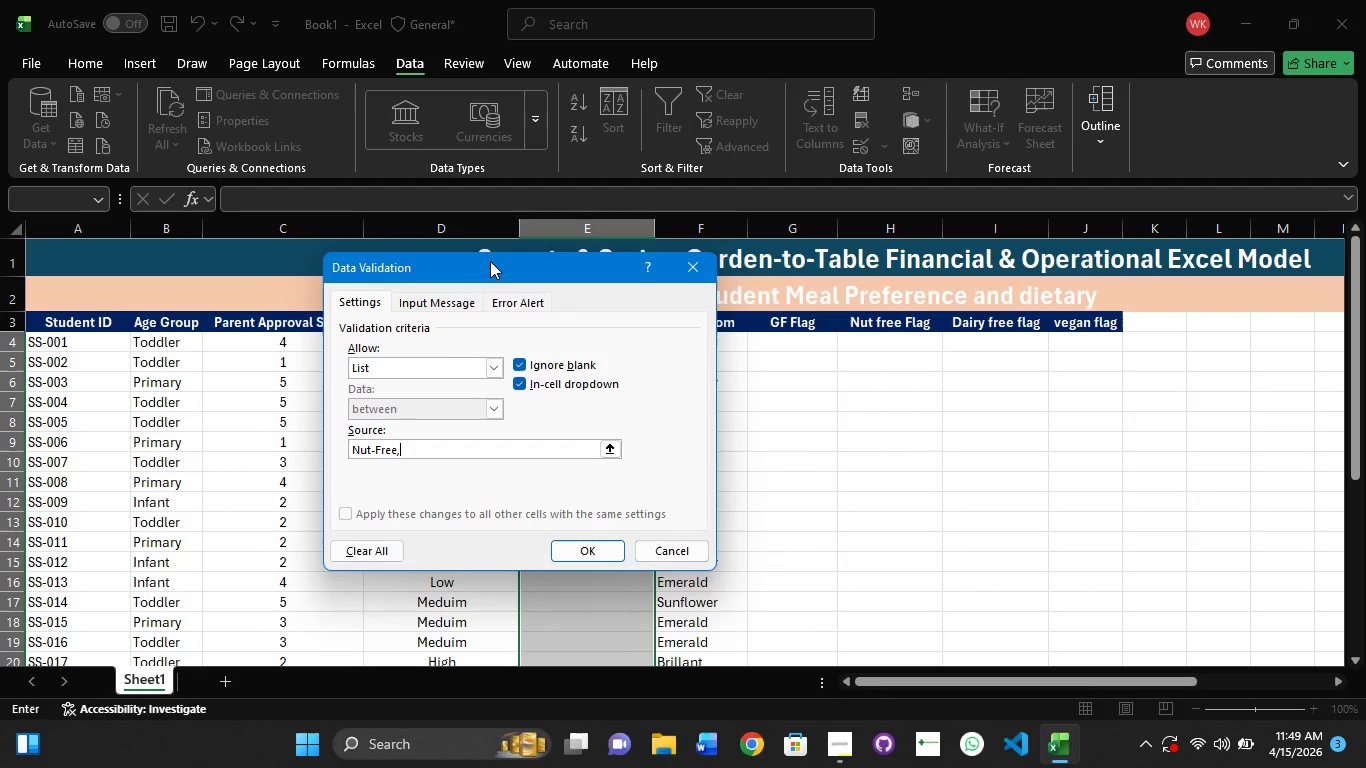 
left_click([490, 261])
 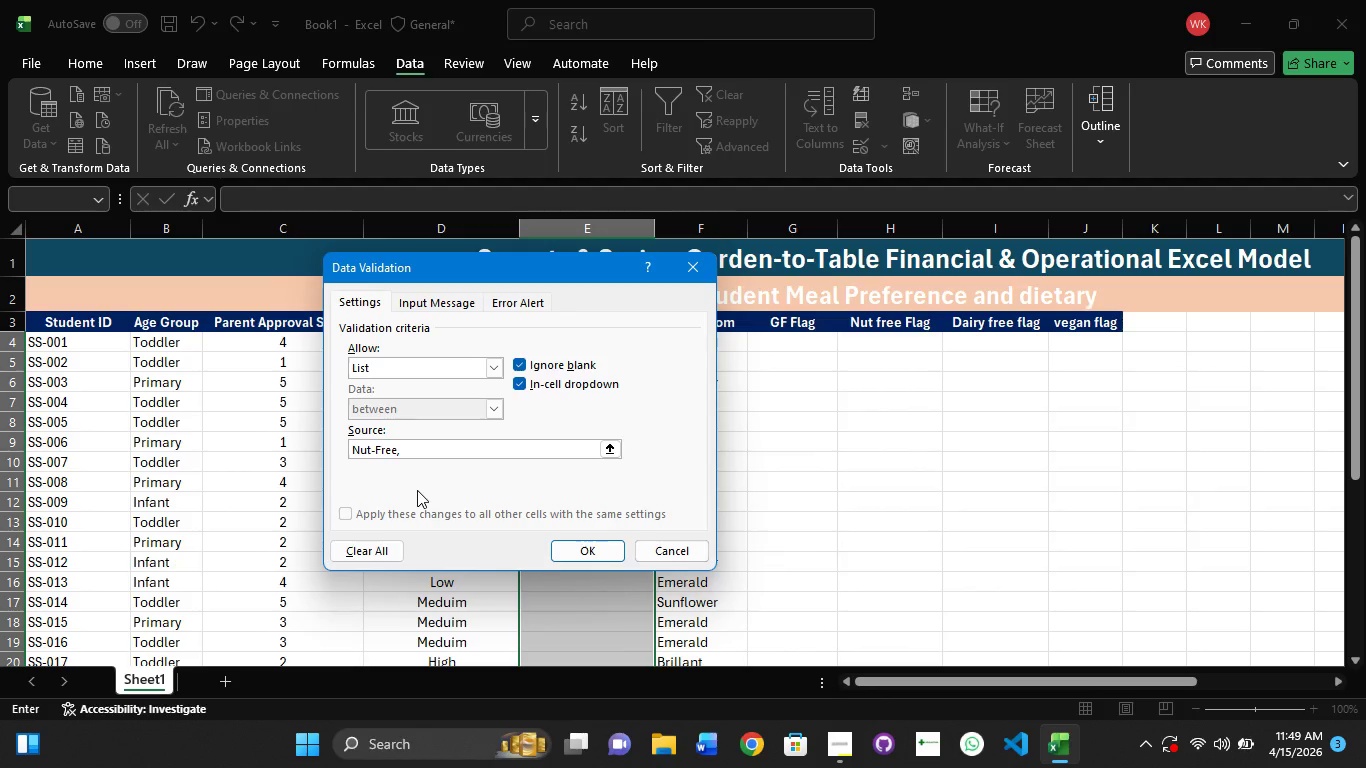 
type( Dairy-free,)
 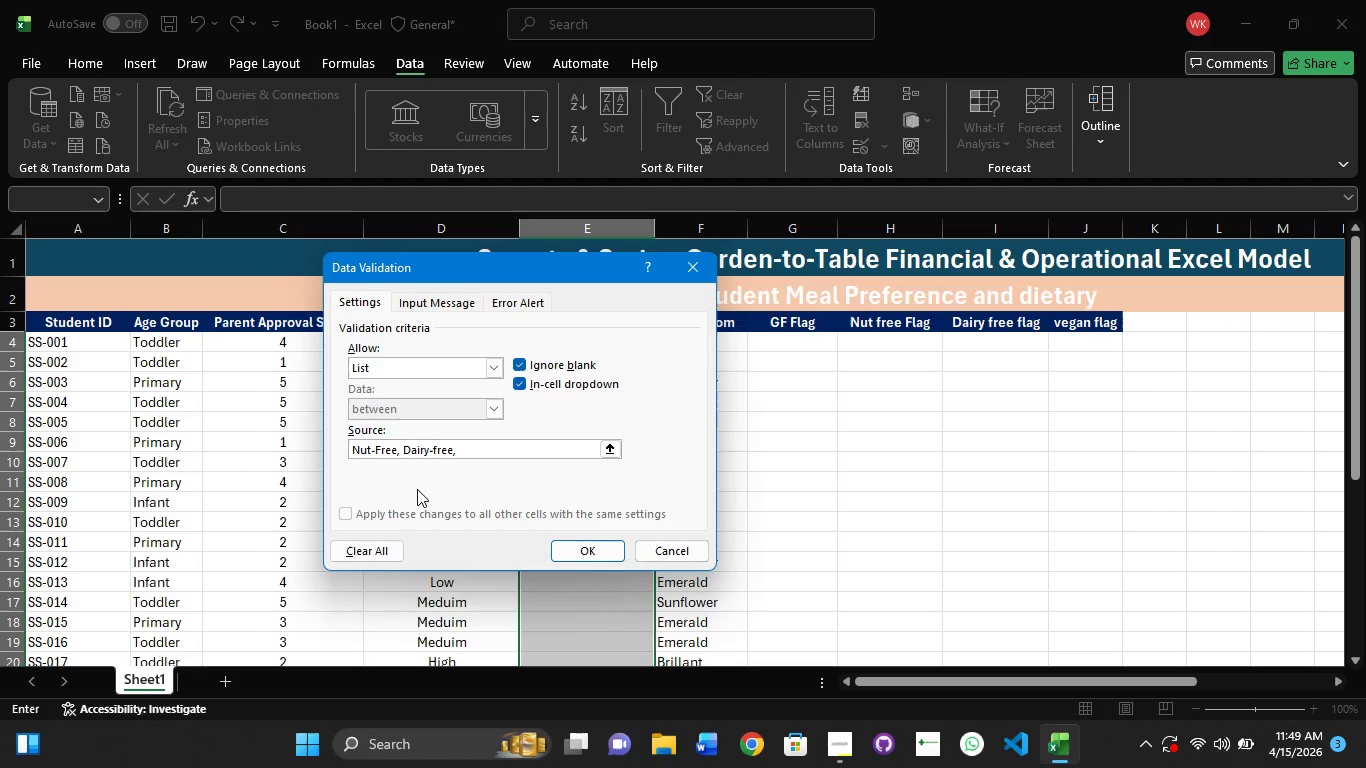 
wait(13.11)
 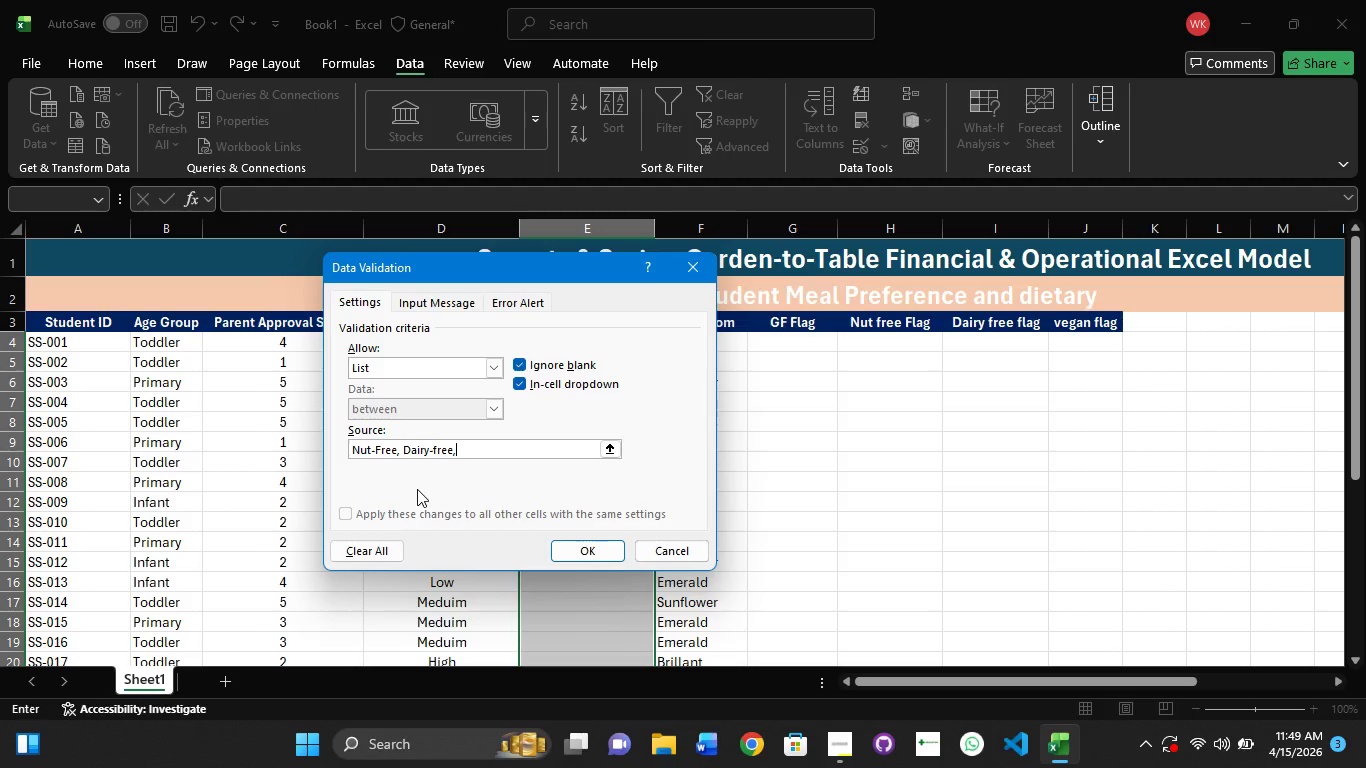 
type(Vefg)
key(Backspace)
key(Backspace)
type(gan)
 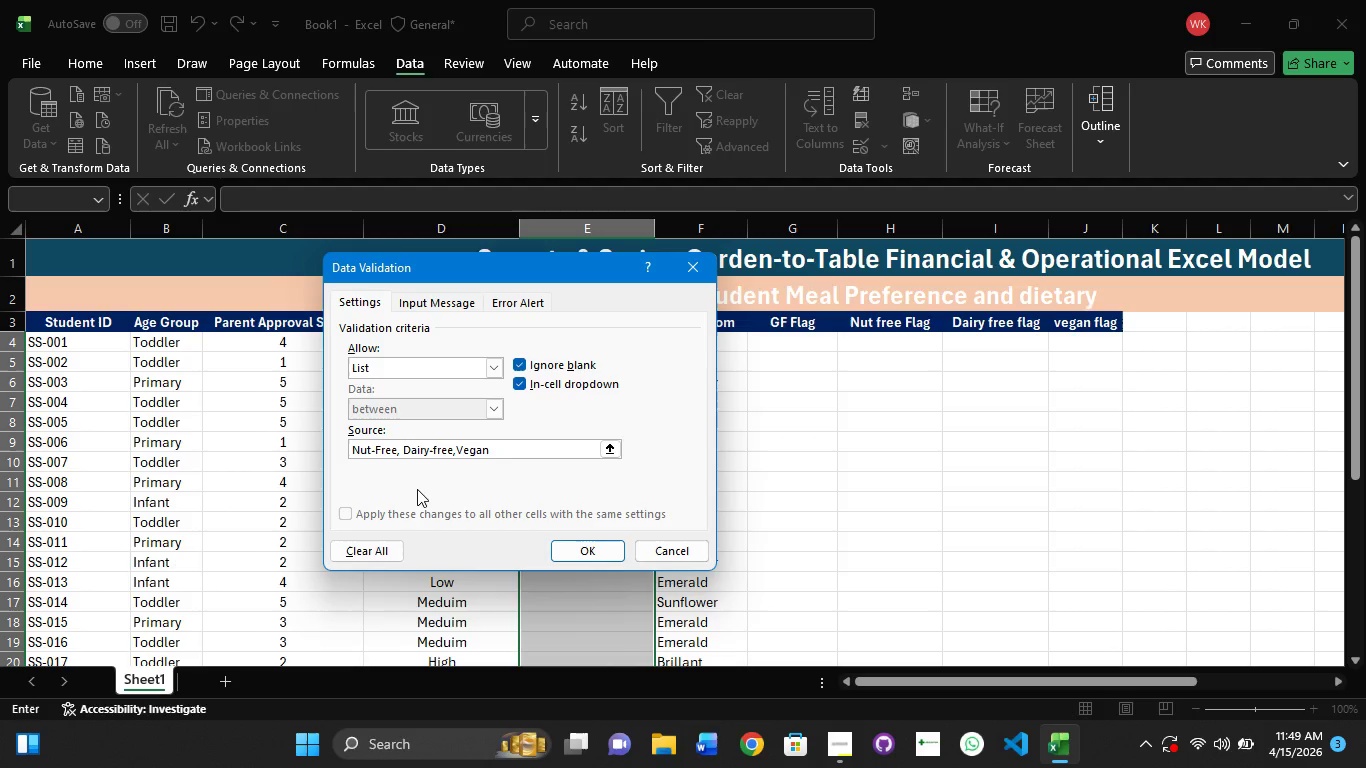 
key(Enter)
 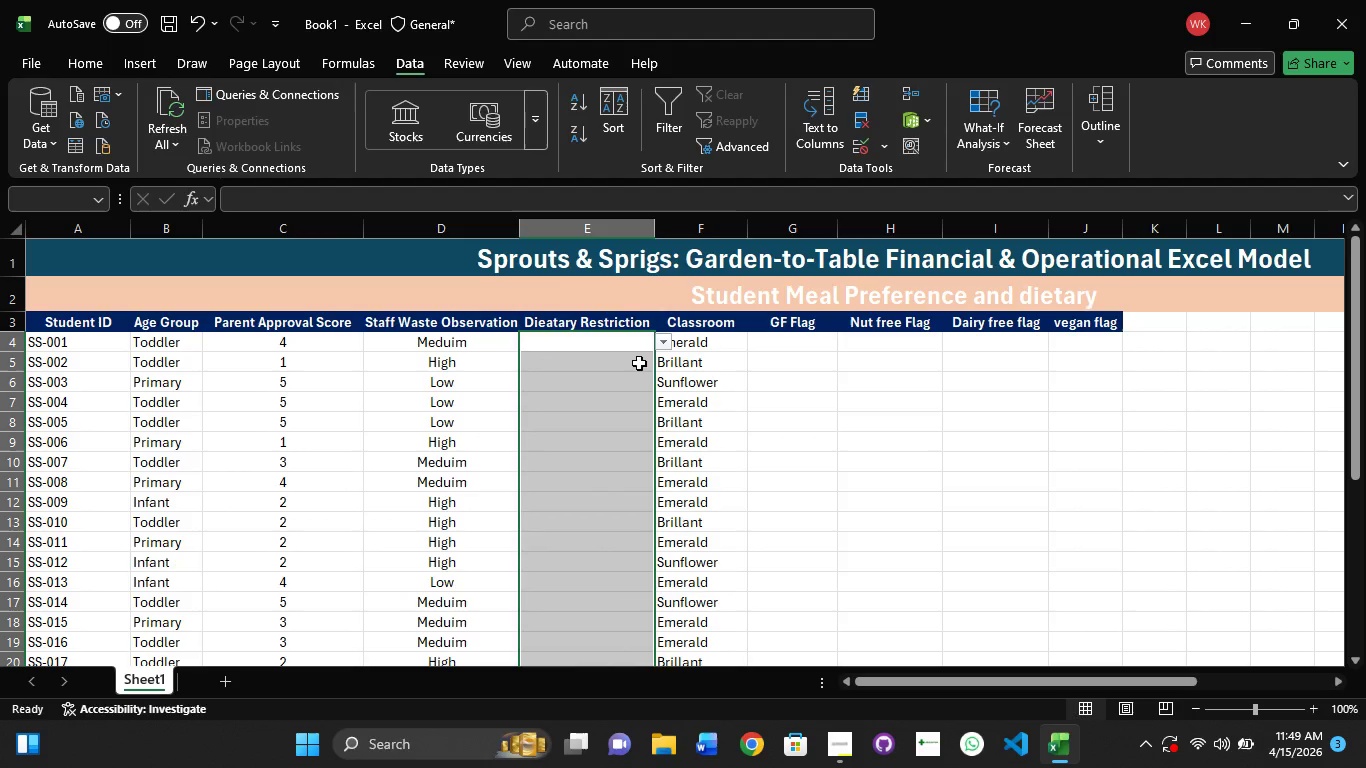 
left_click([624, 342])
 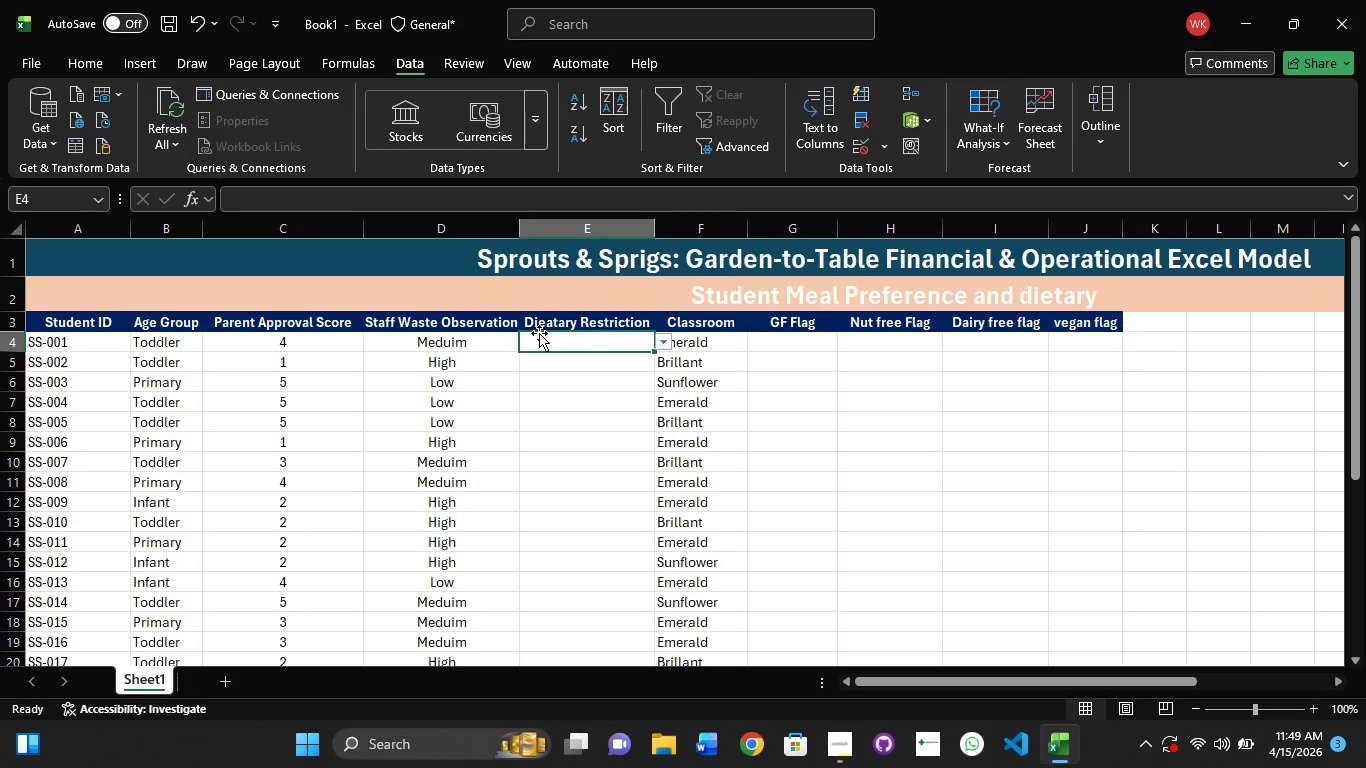 
wait(5.52)
 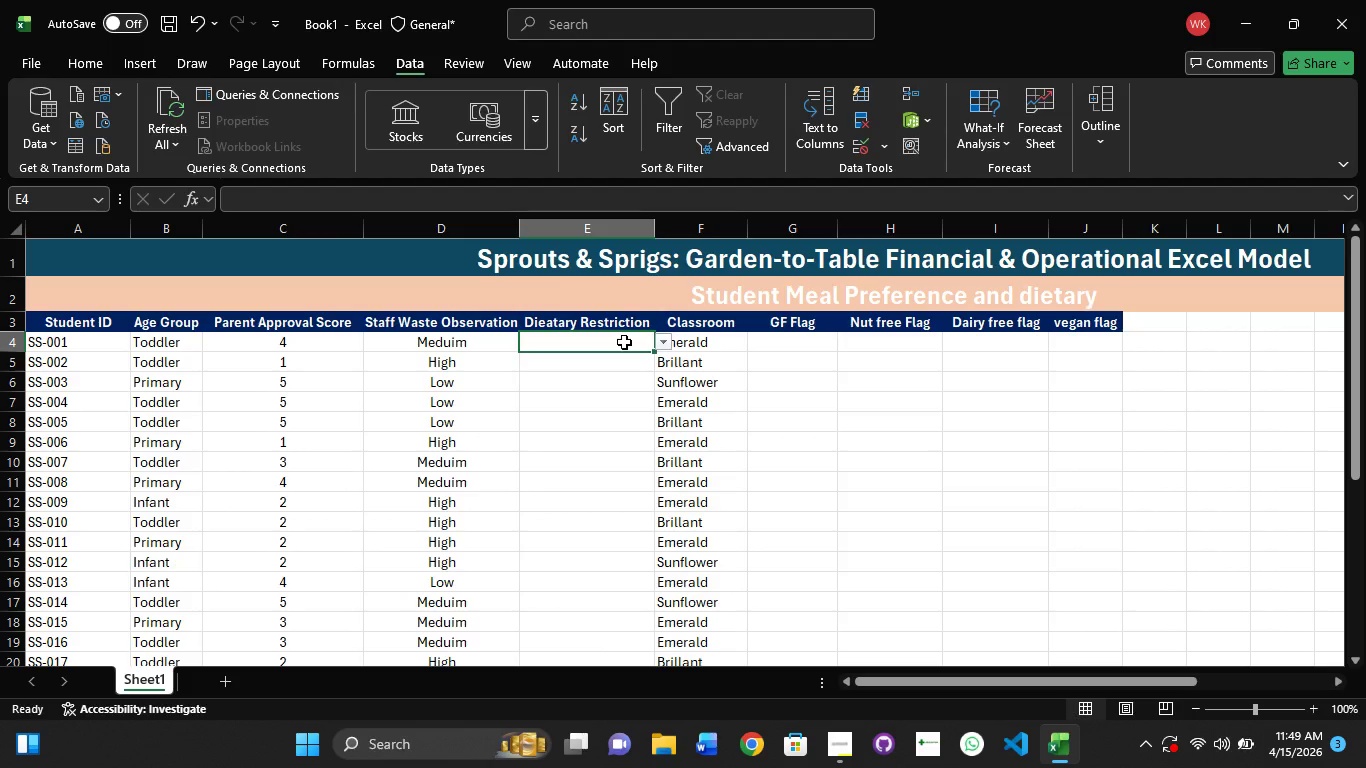 
left_click([668, 342])
 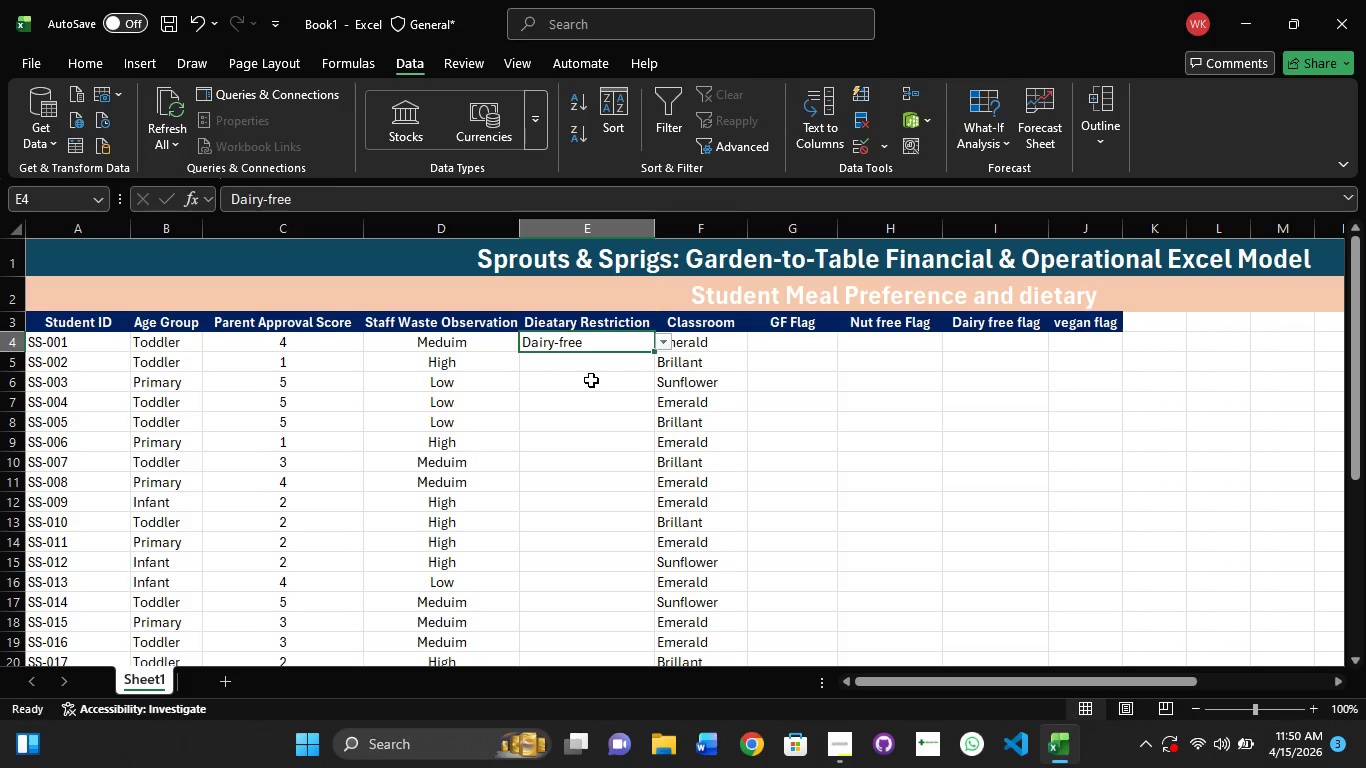 
left_click([605, 357])
 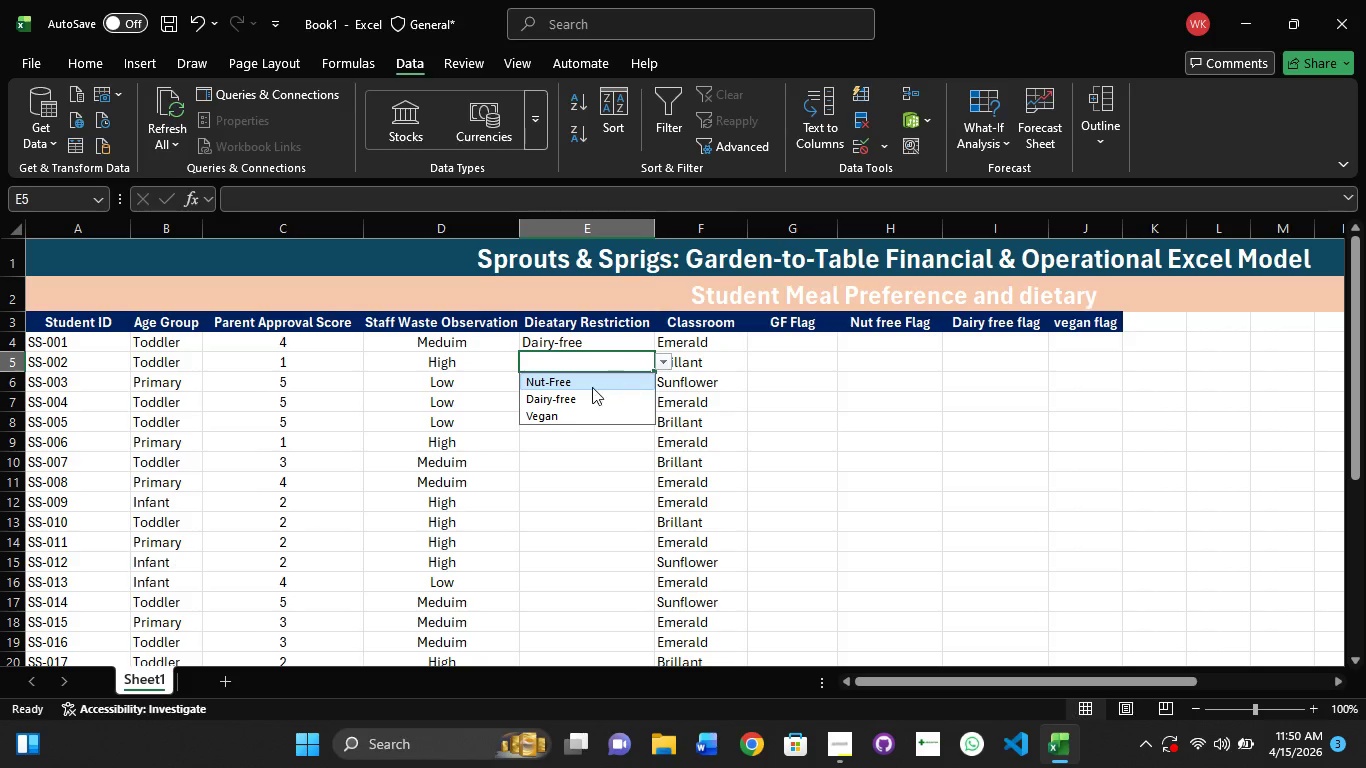 
left_click([590, 386])
 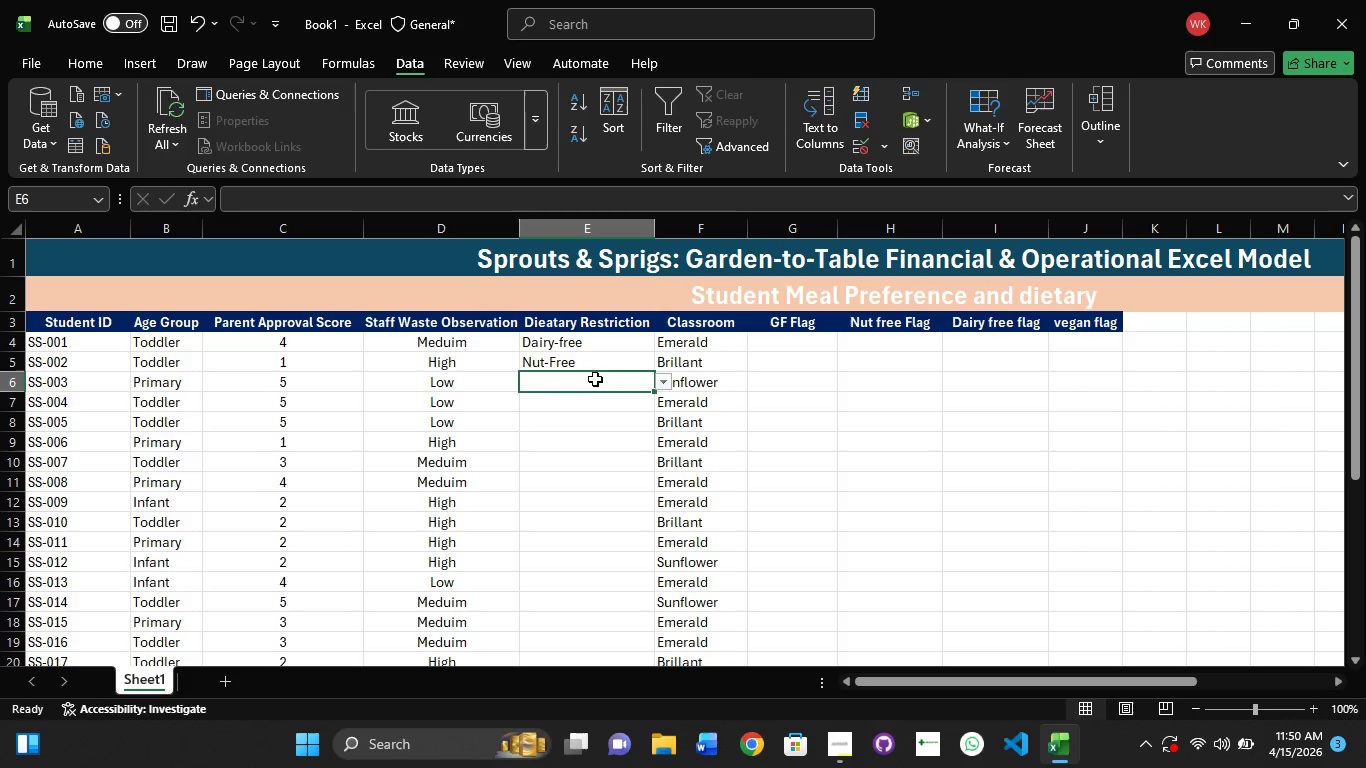 
left_click([595, 379])
 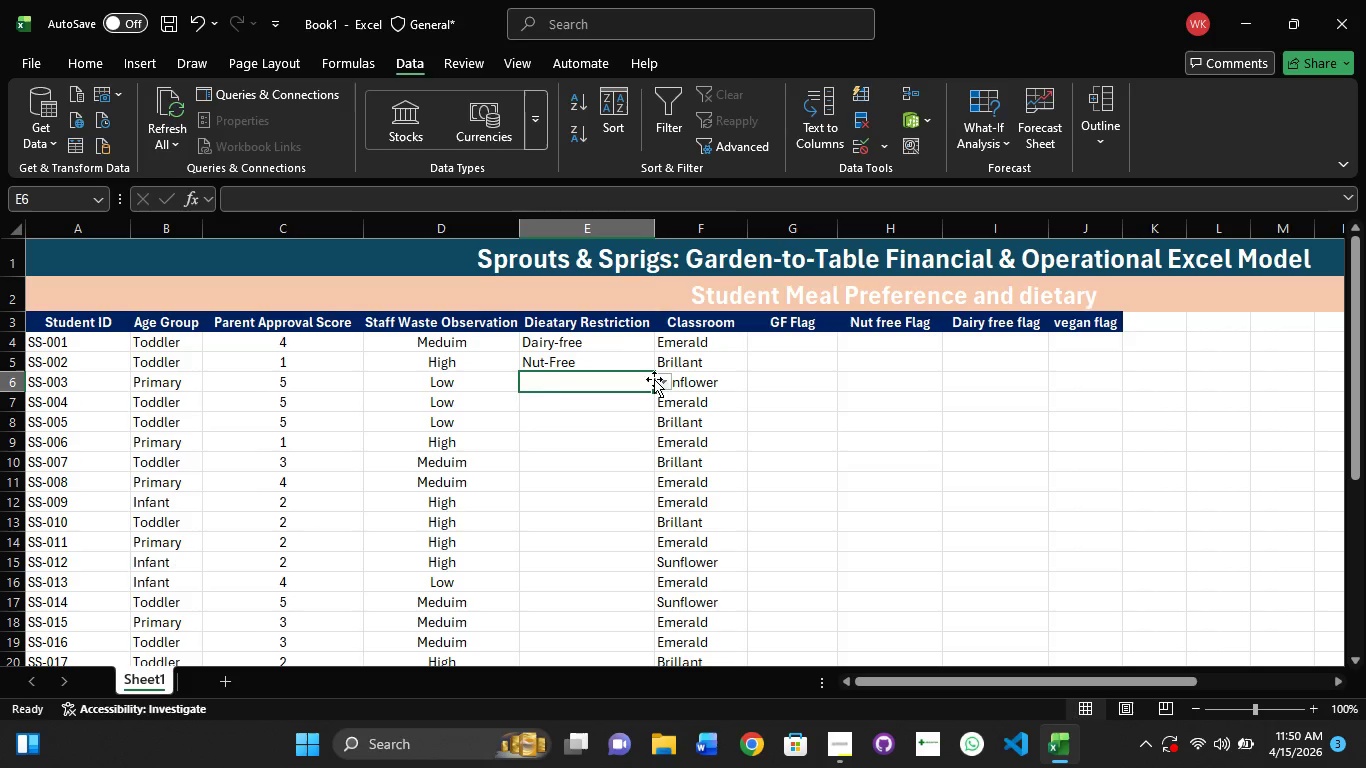 
left_click([655, 380])
 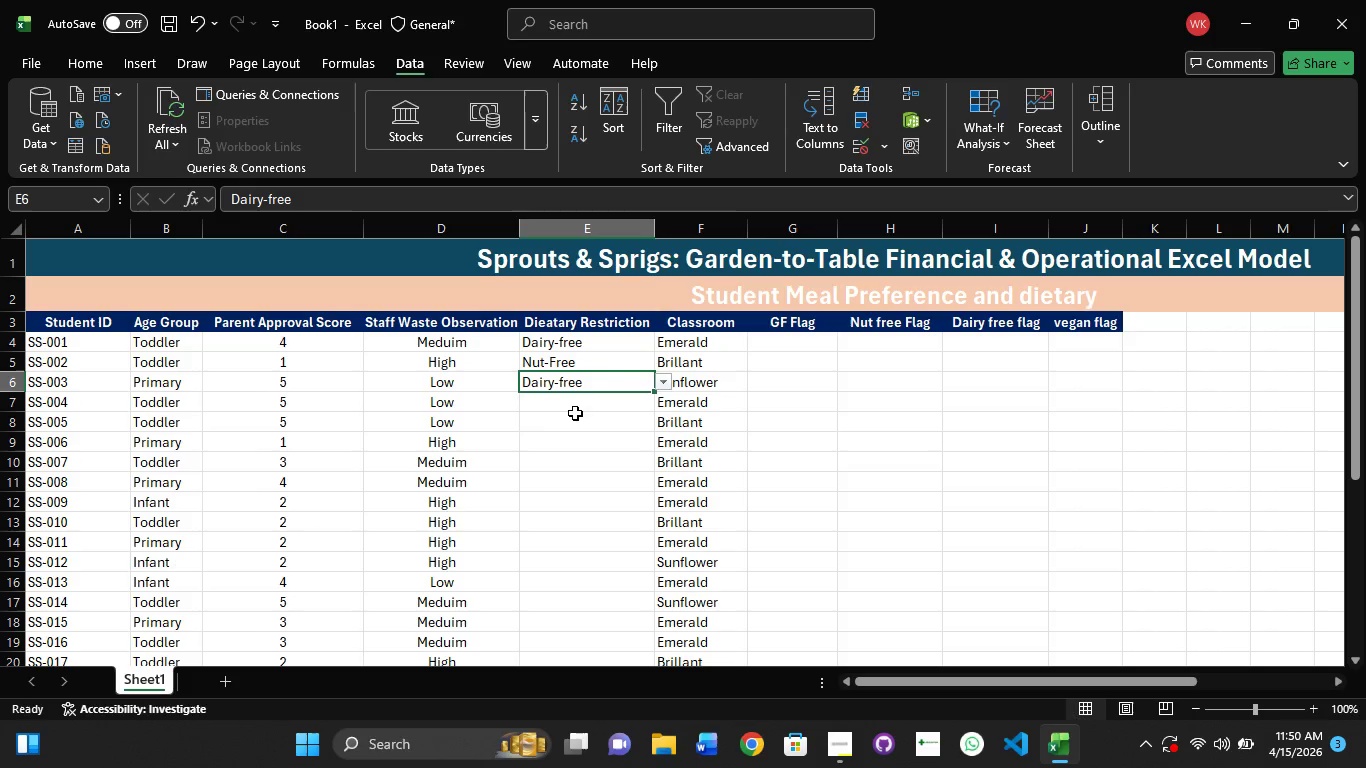 
left_click([589, 401])
 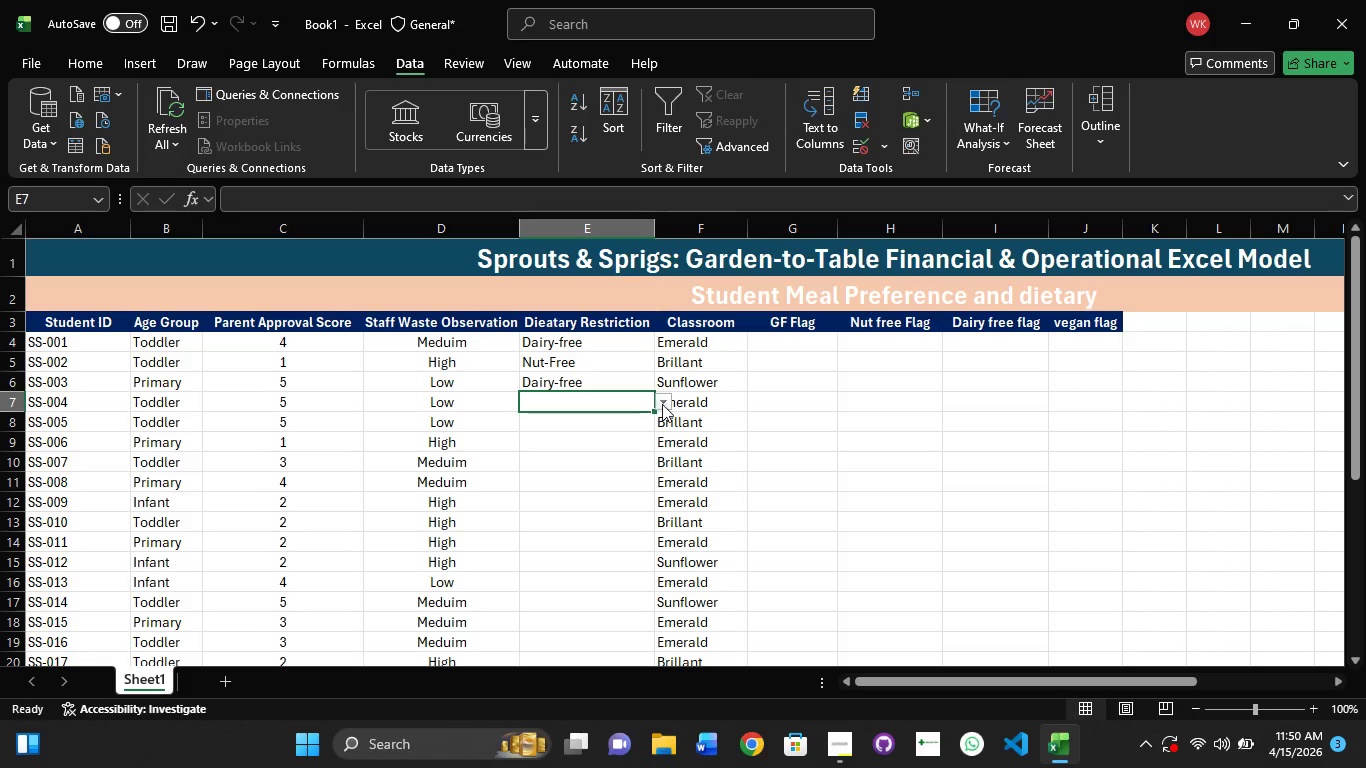 
left_click([662, 404])
 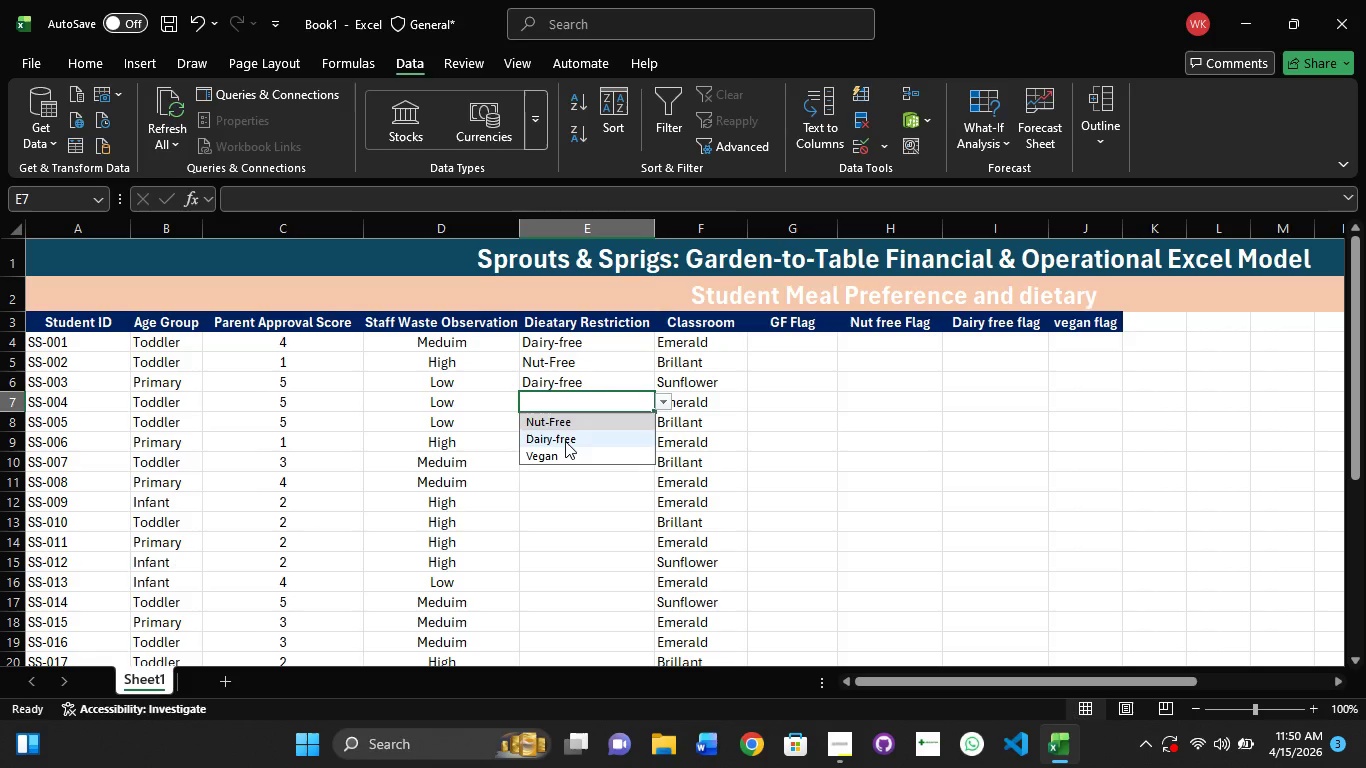 
left_click([565, 441])
 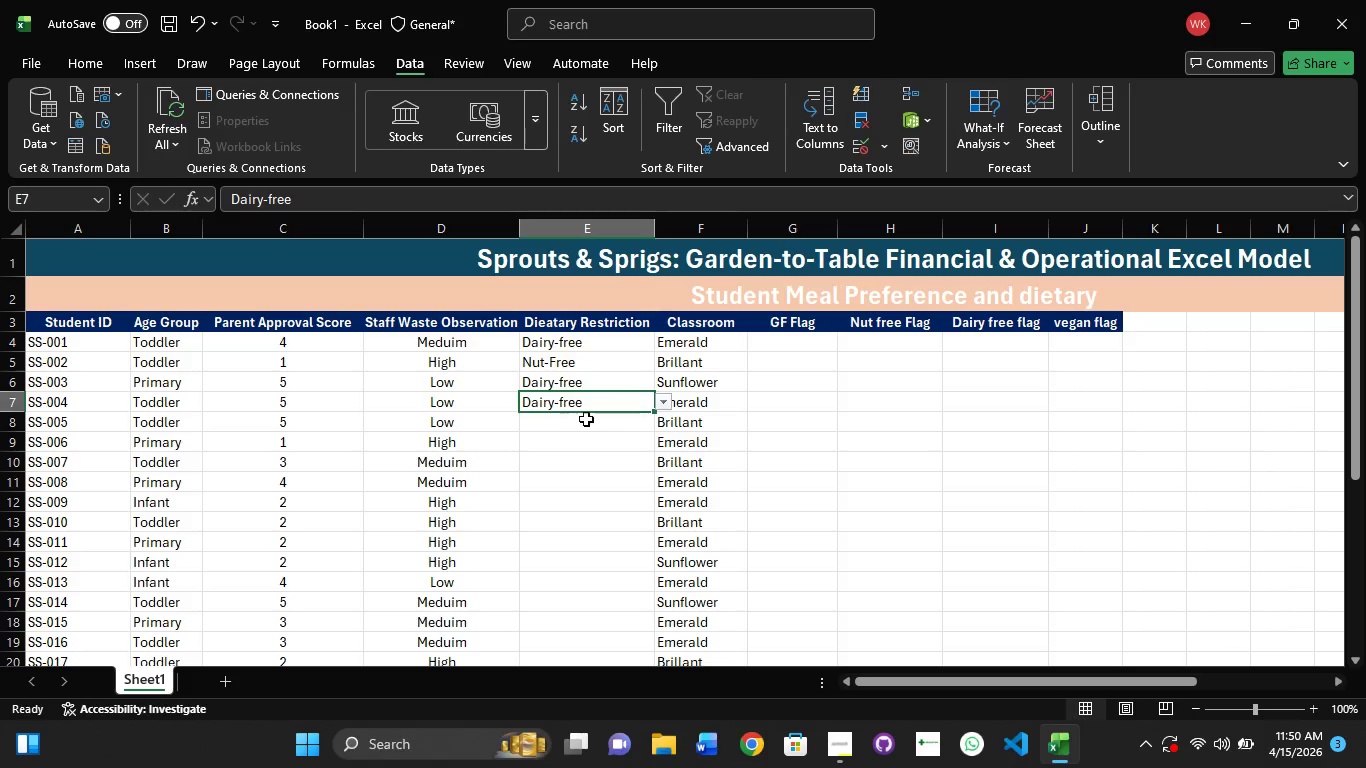 
left_click([586, 419])
 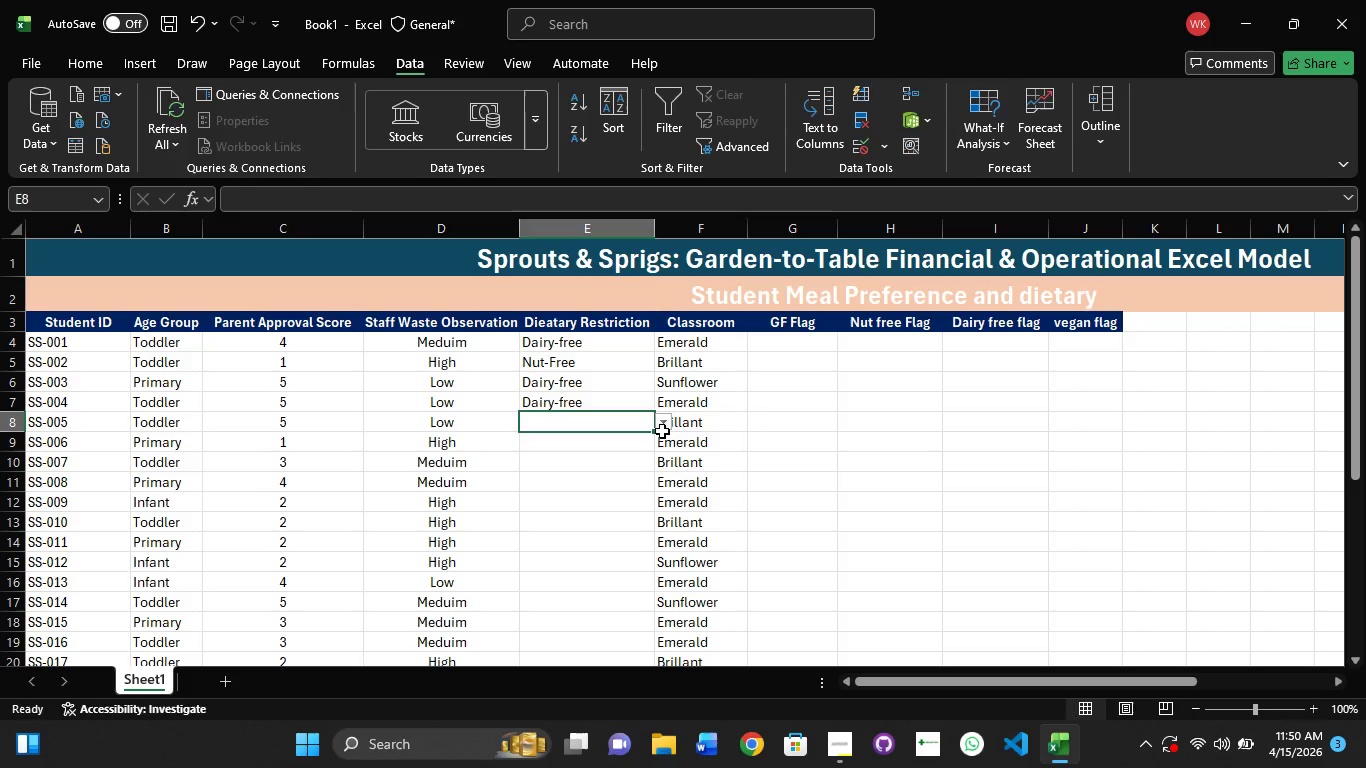 
left_click([662, 431])
 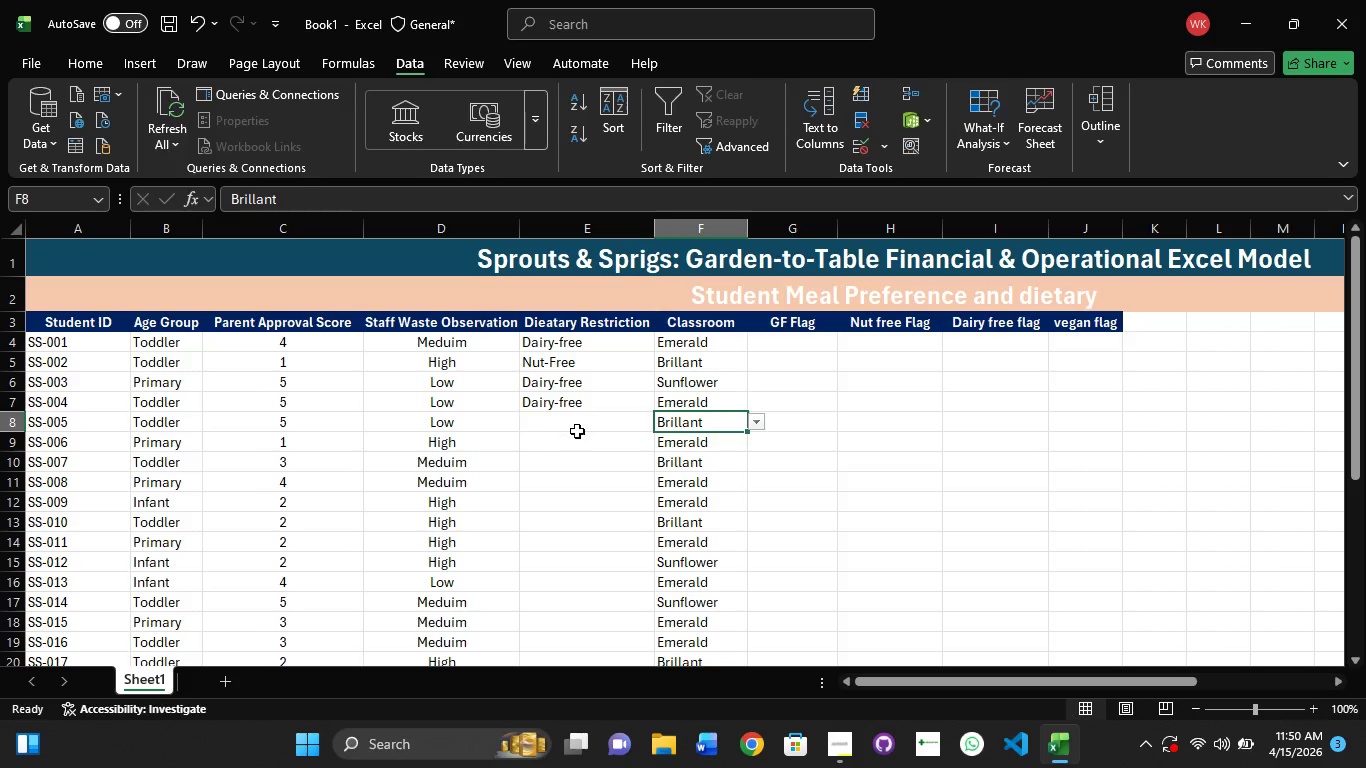 
left_click([579, 427])
 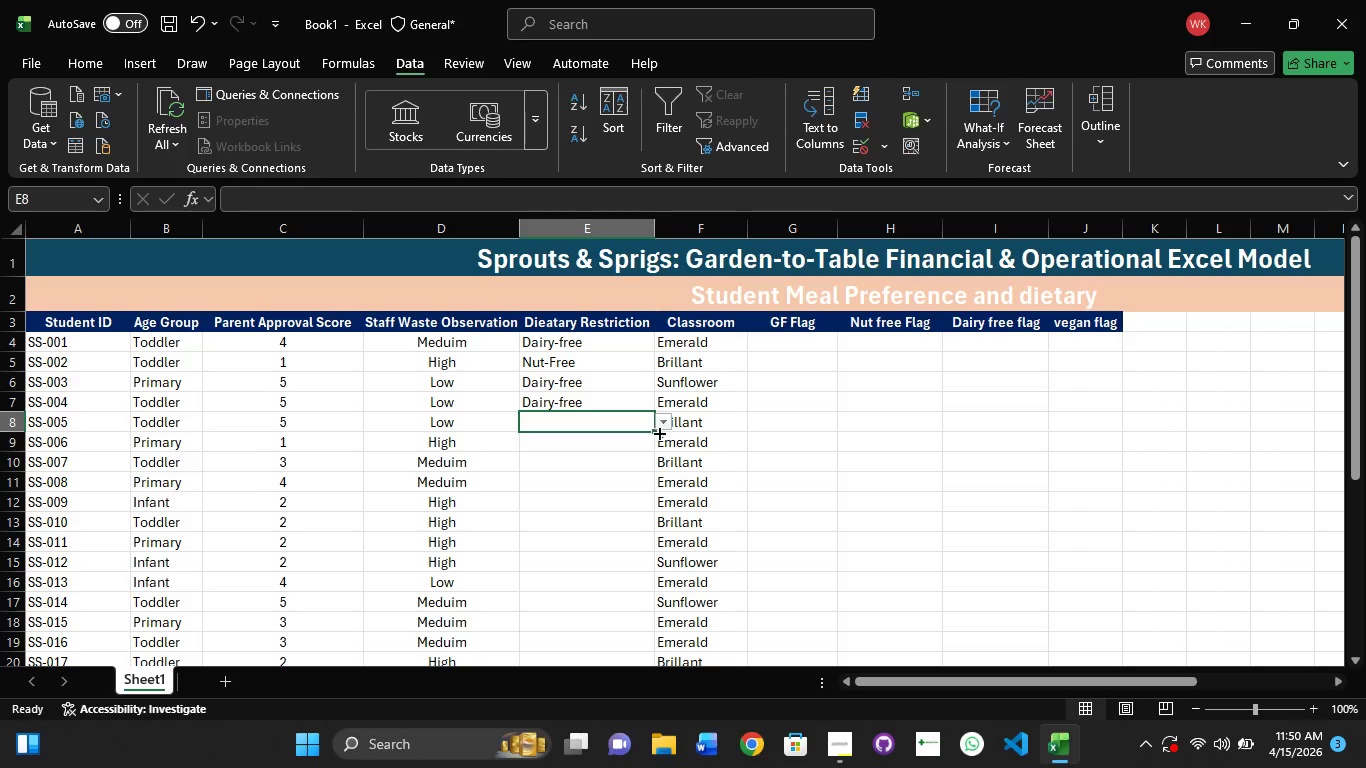 
left_click([667, 432])
 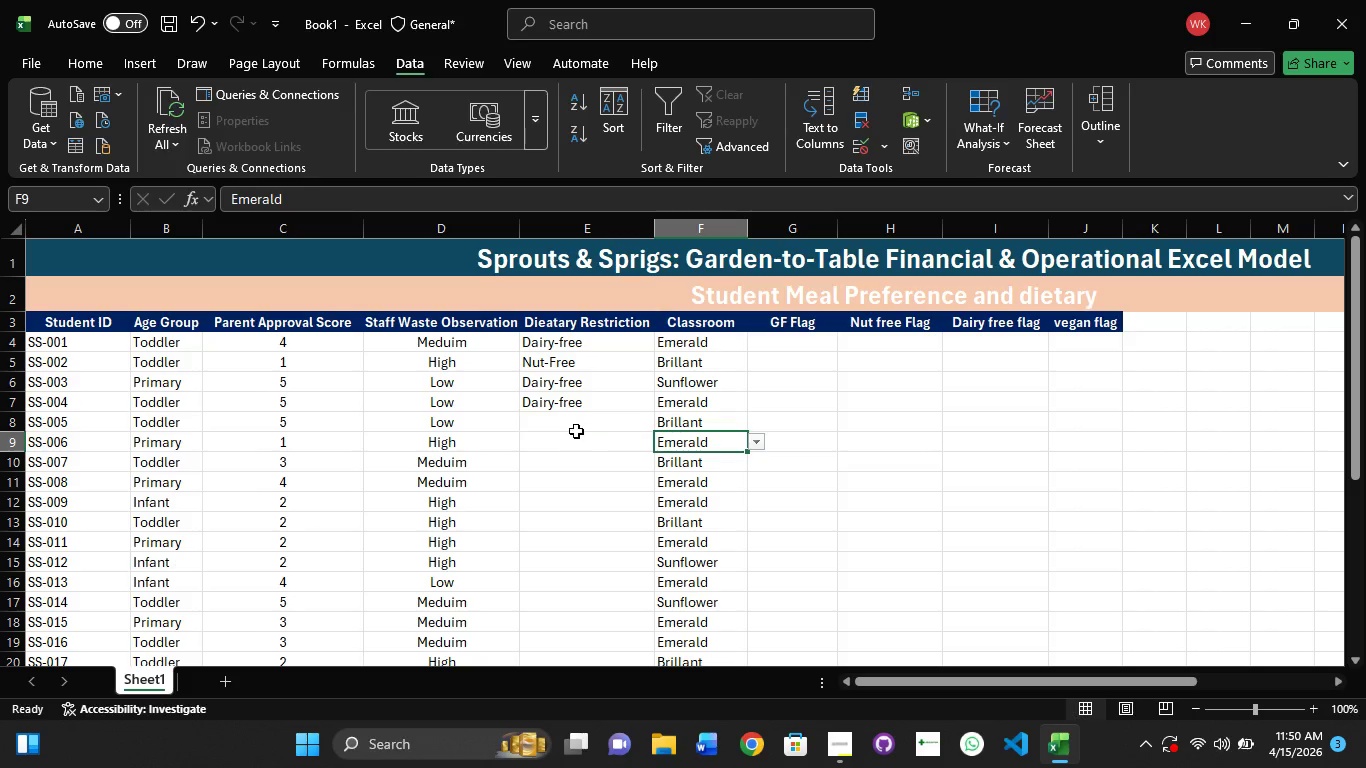 
left_click([575, 430])
 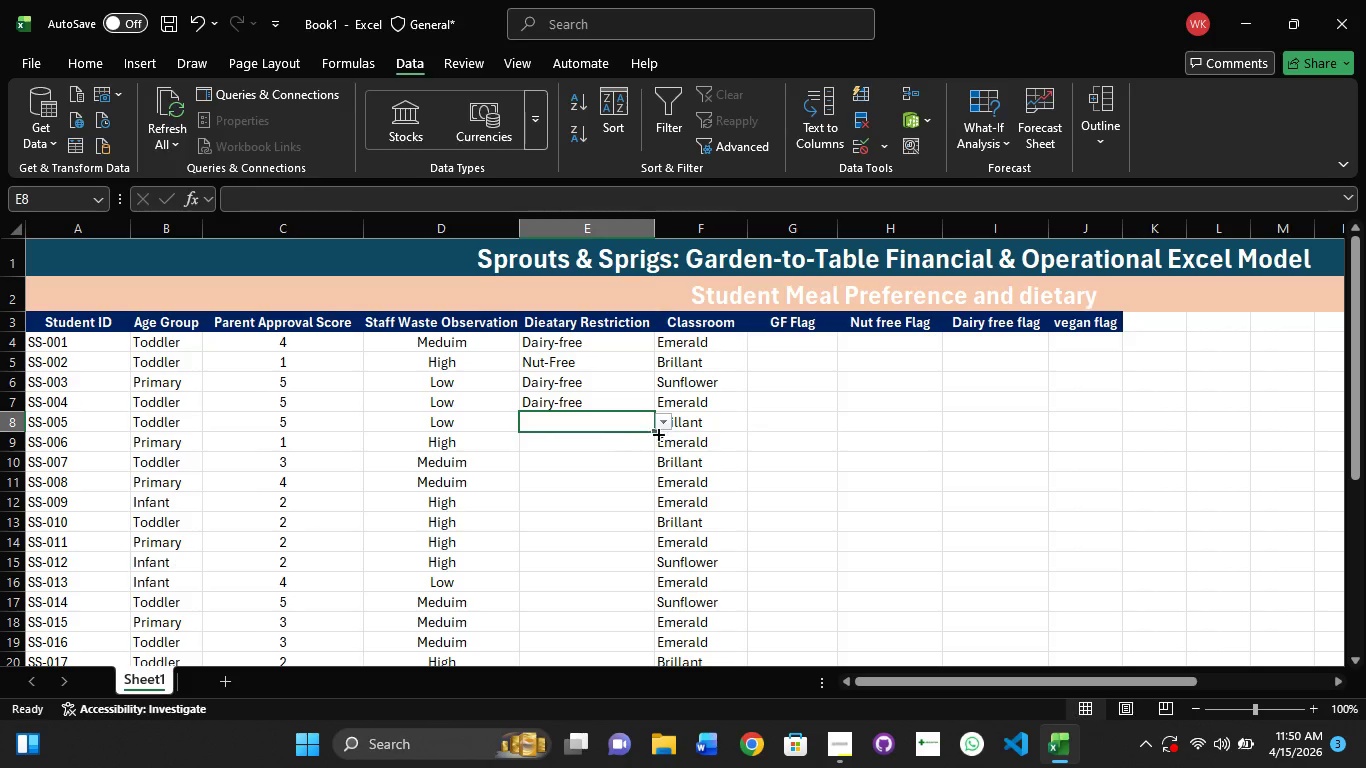 
left_click([663, 427])
 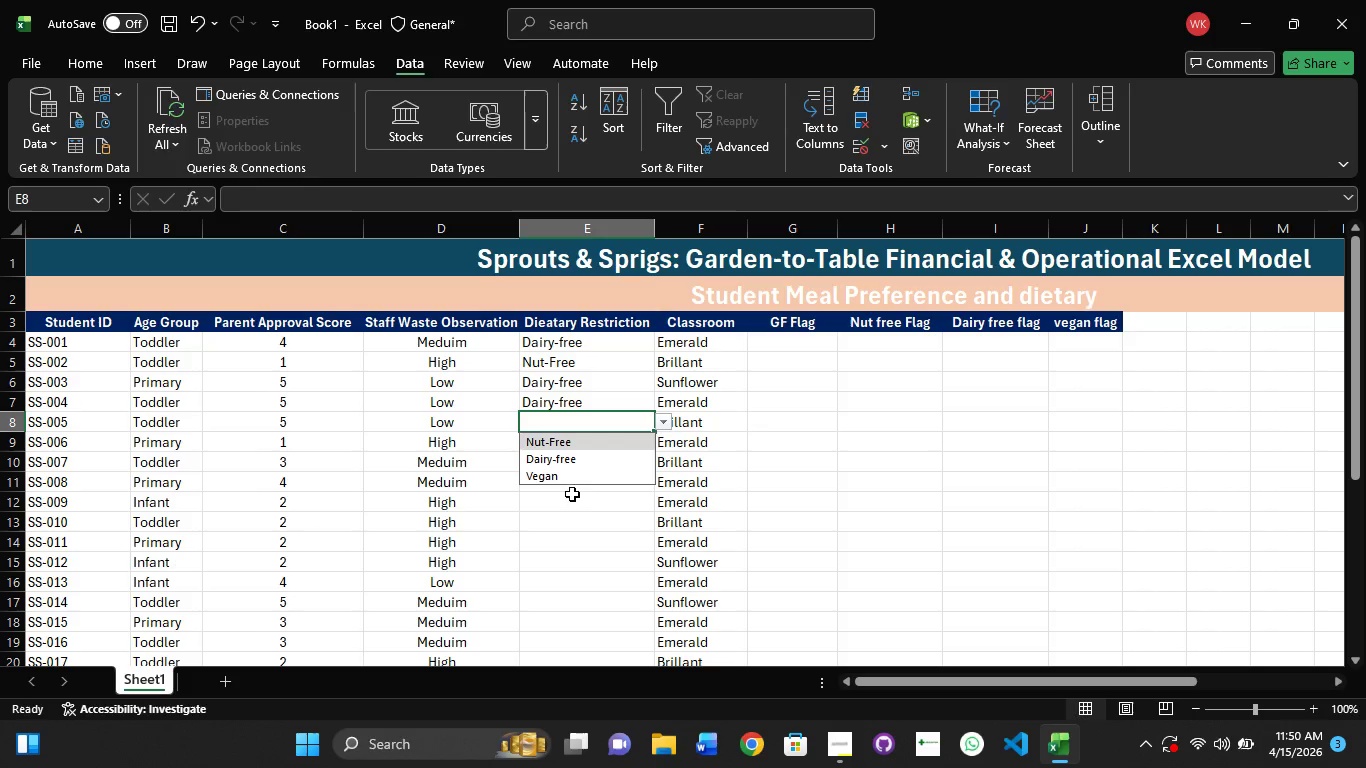 
left_click([572, 478])
 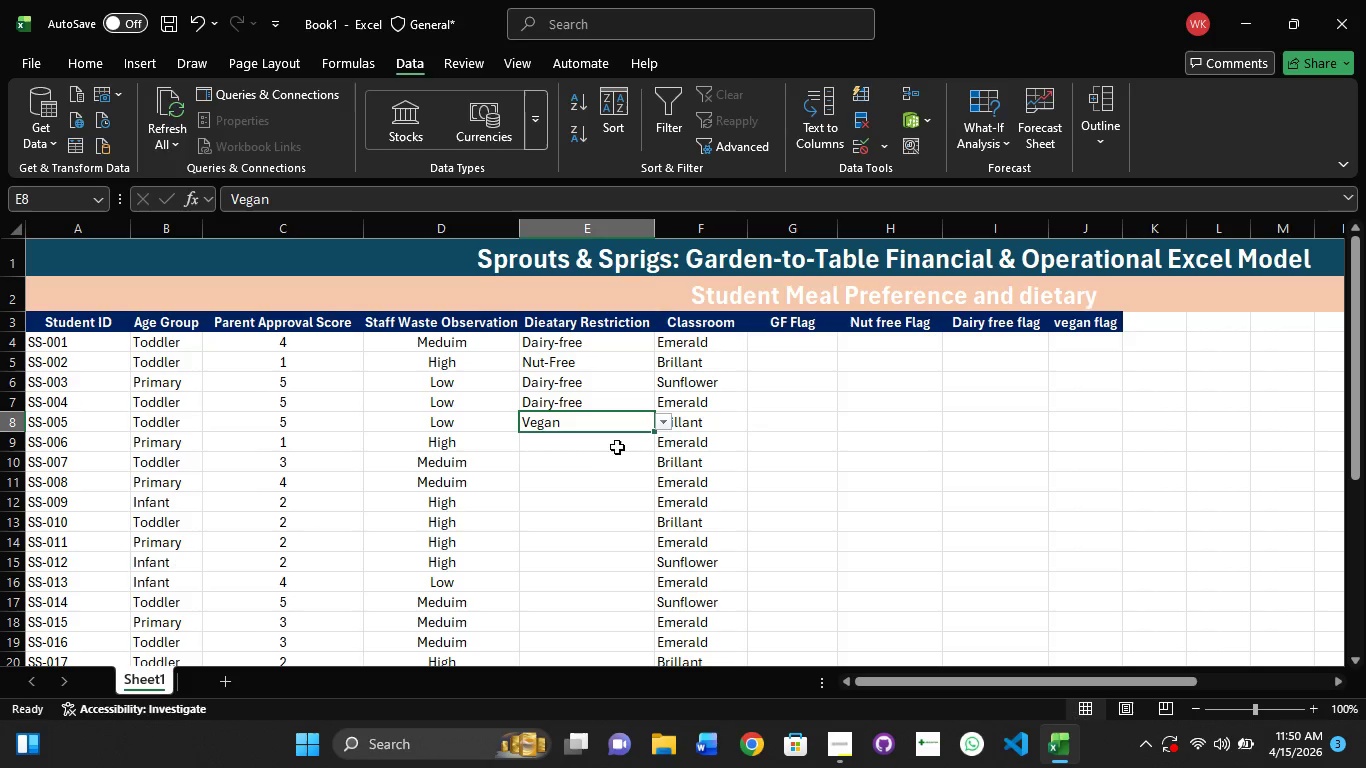 
left_click([648, 440])
 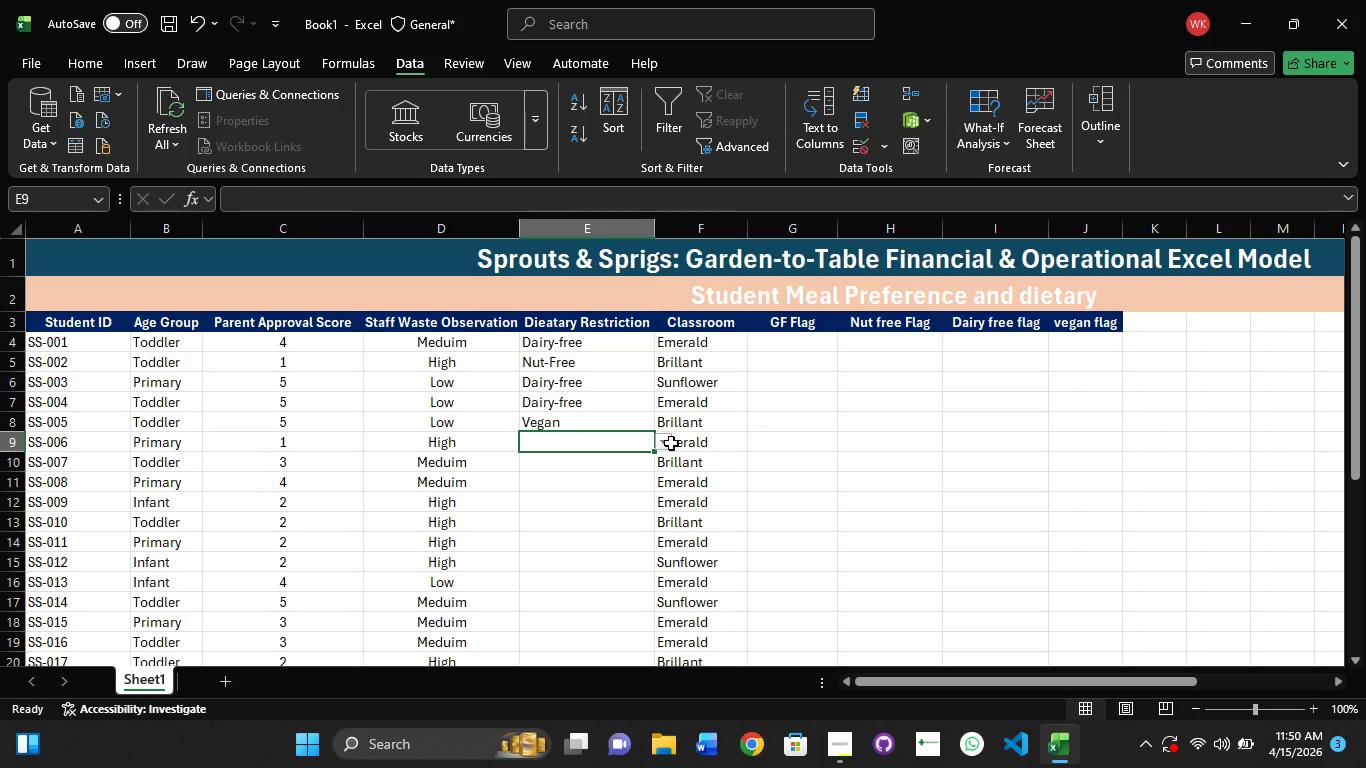 
left_click([671, 443])
 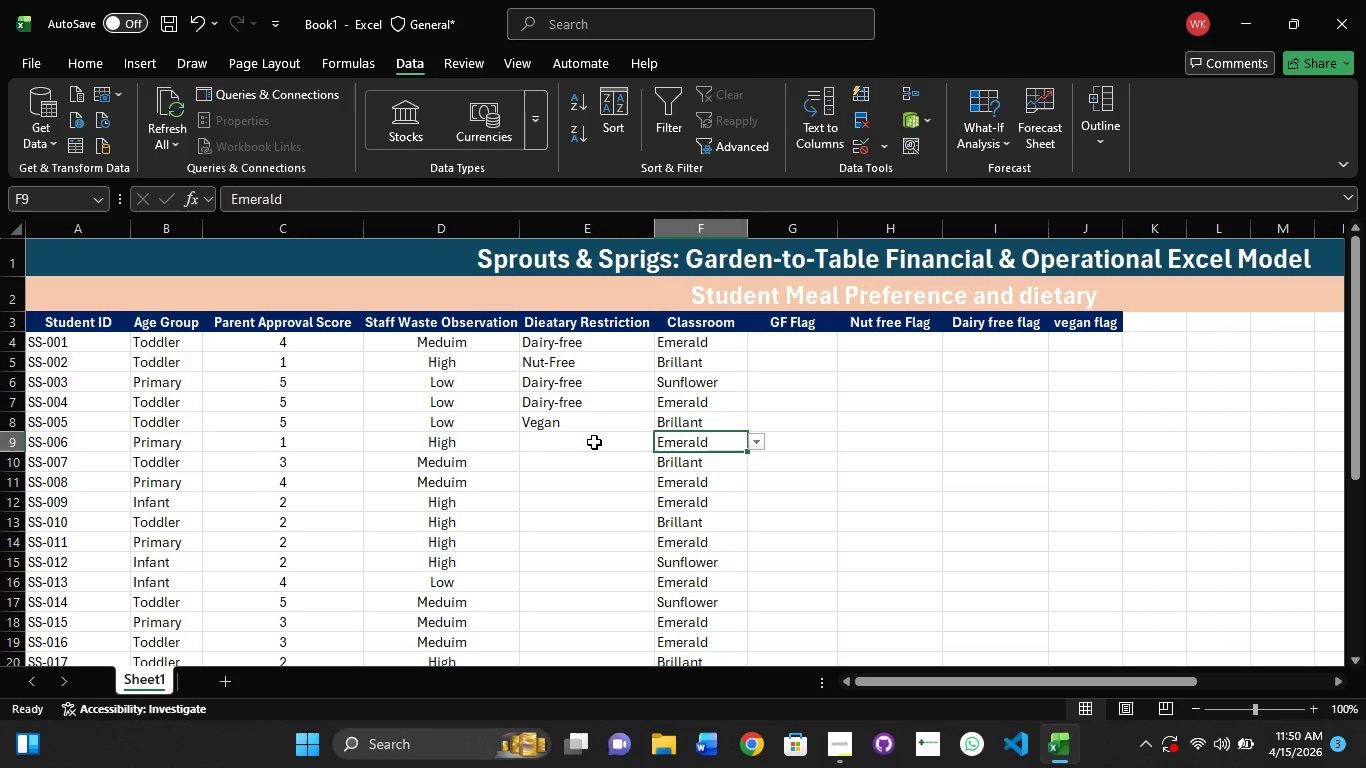 
left_click([592, 442])
 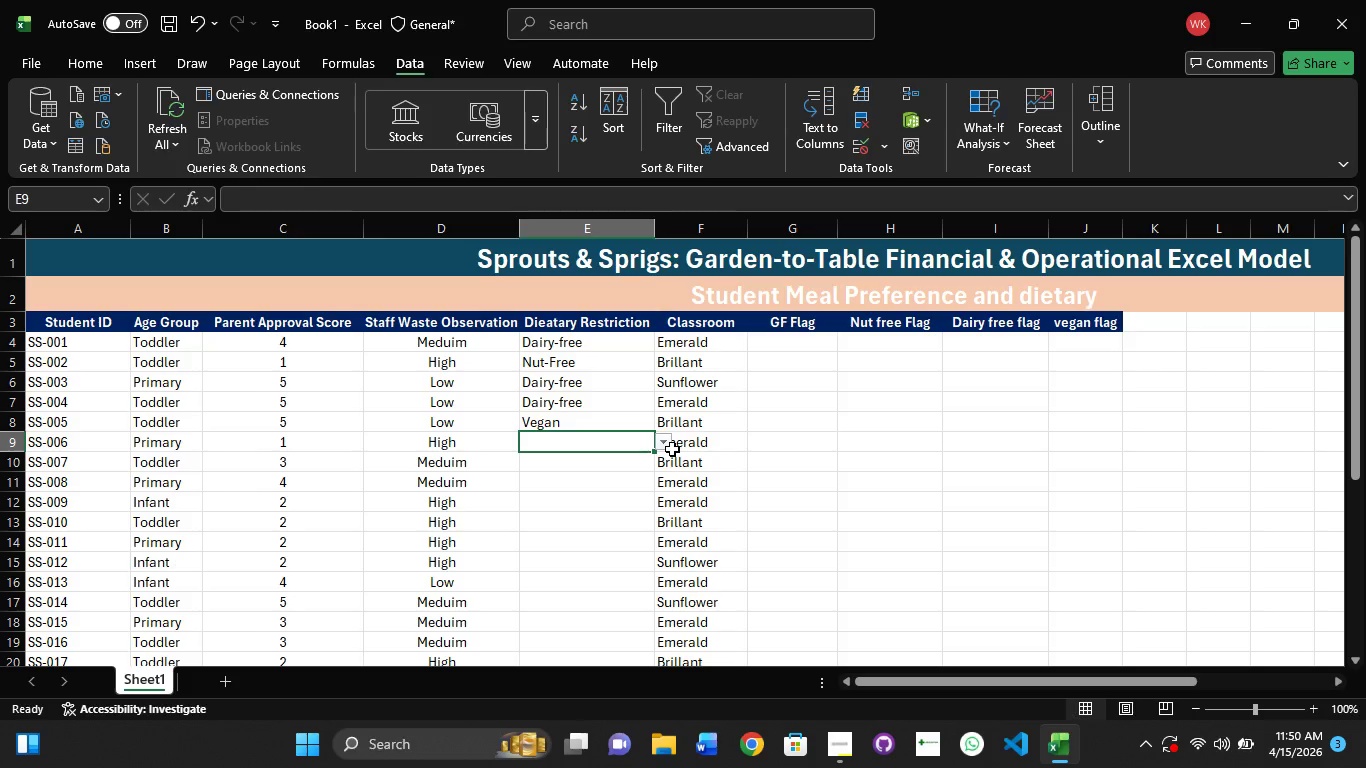 
left_click([672, 449])
 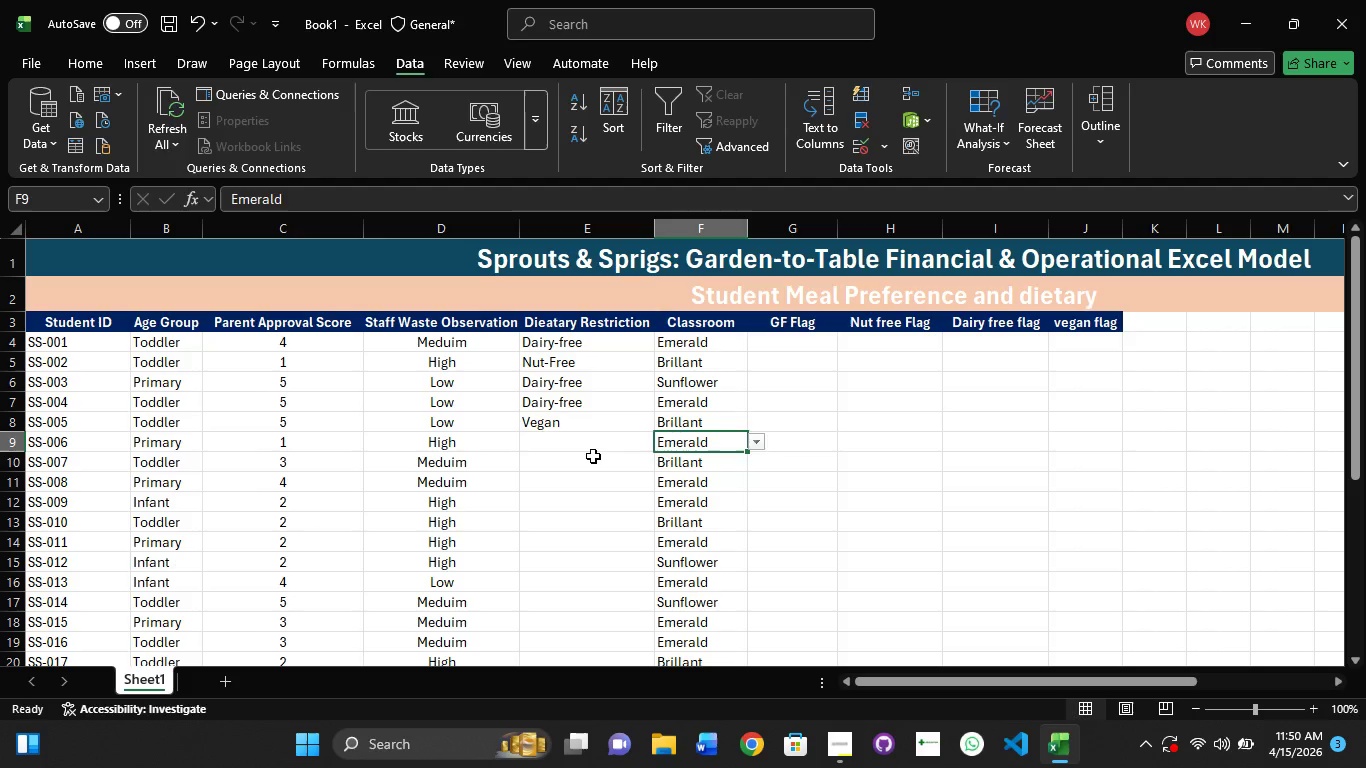 
left_click([593, 456])
 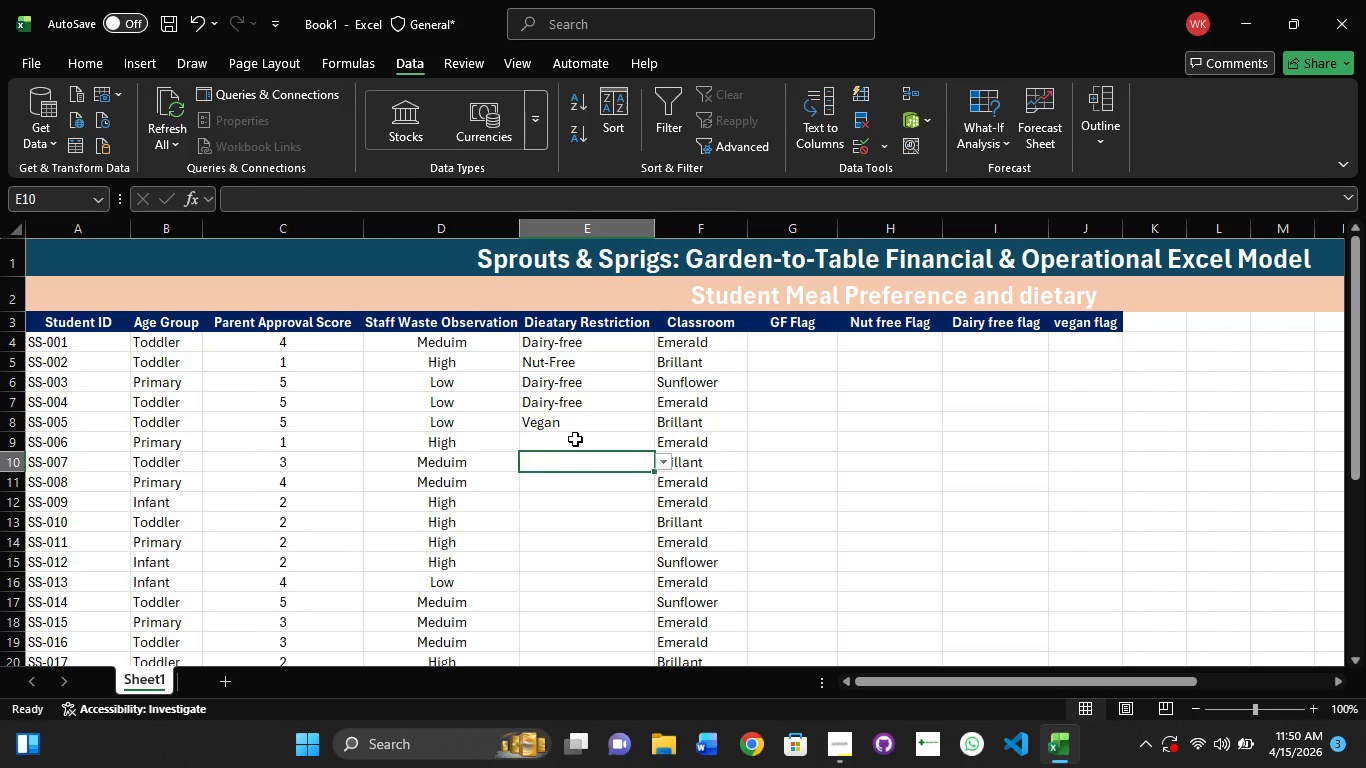 
left_click([571, 439])
 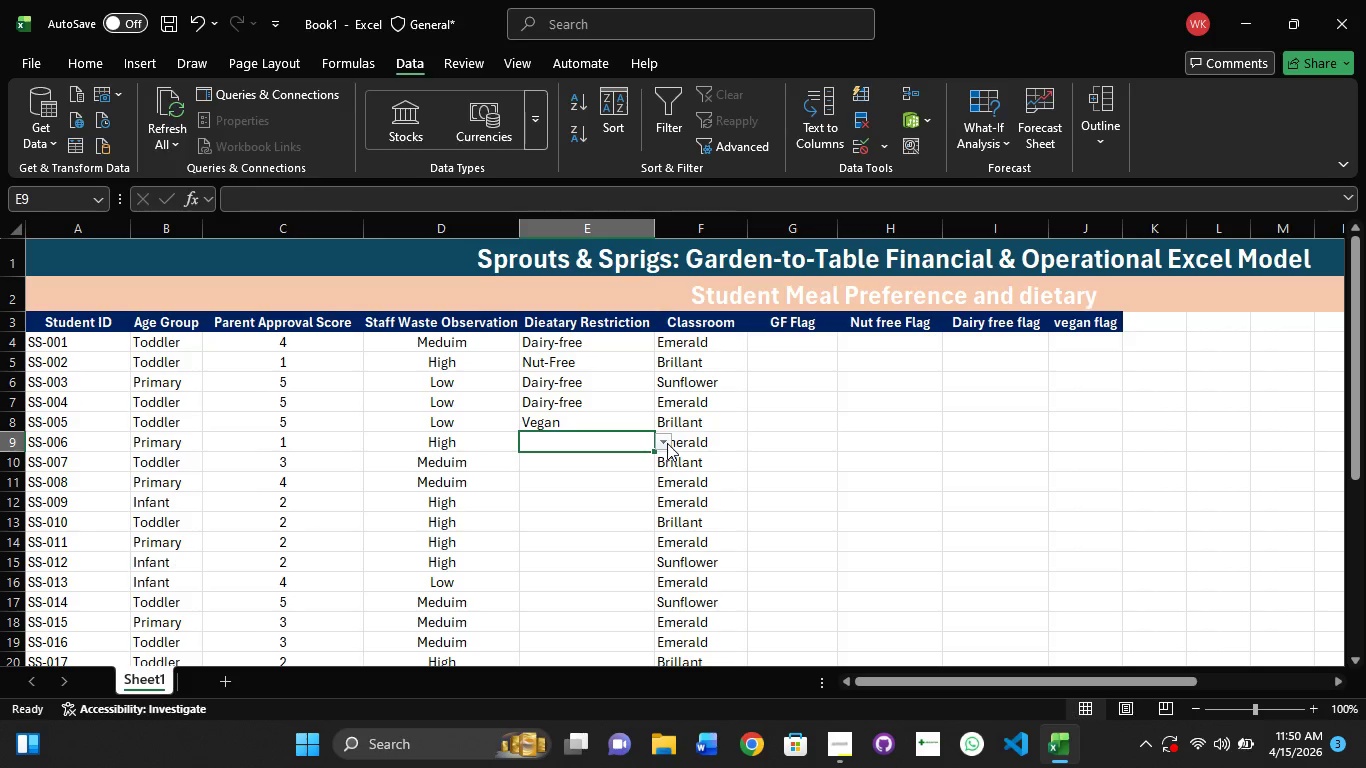 
left_click([667, 443])
 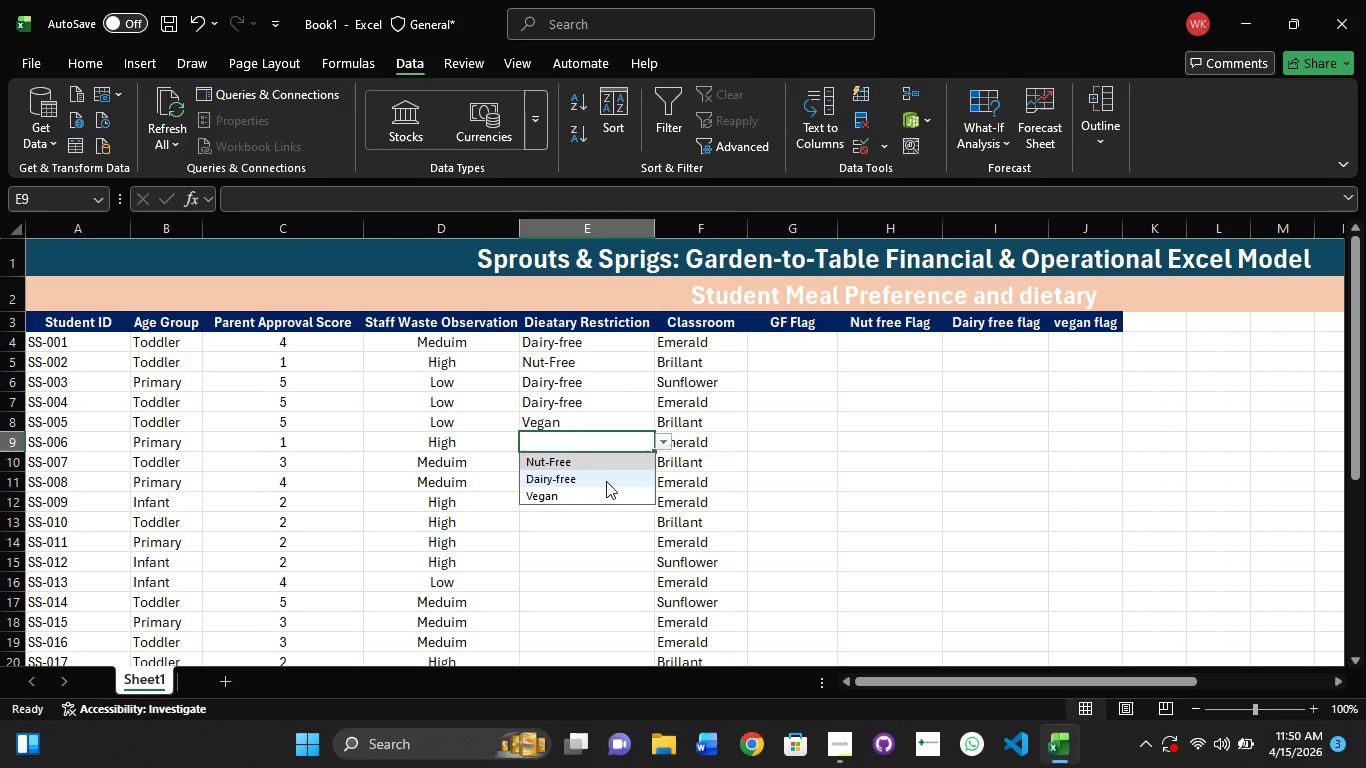 
left_click([600, 485])
 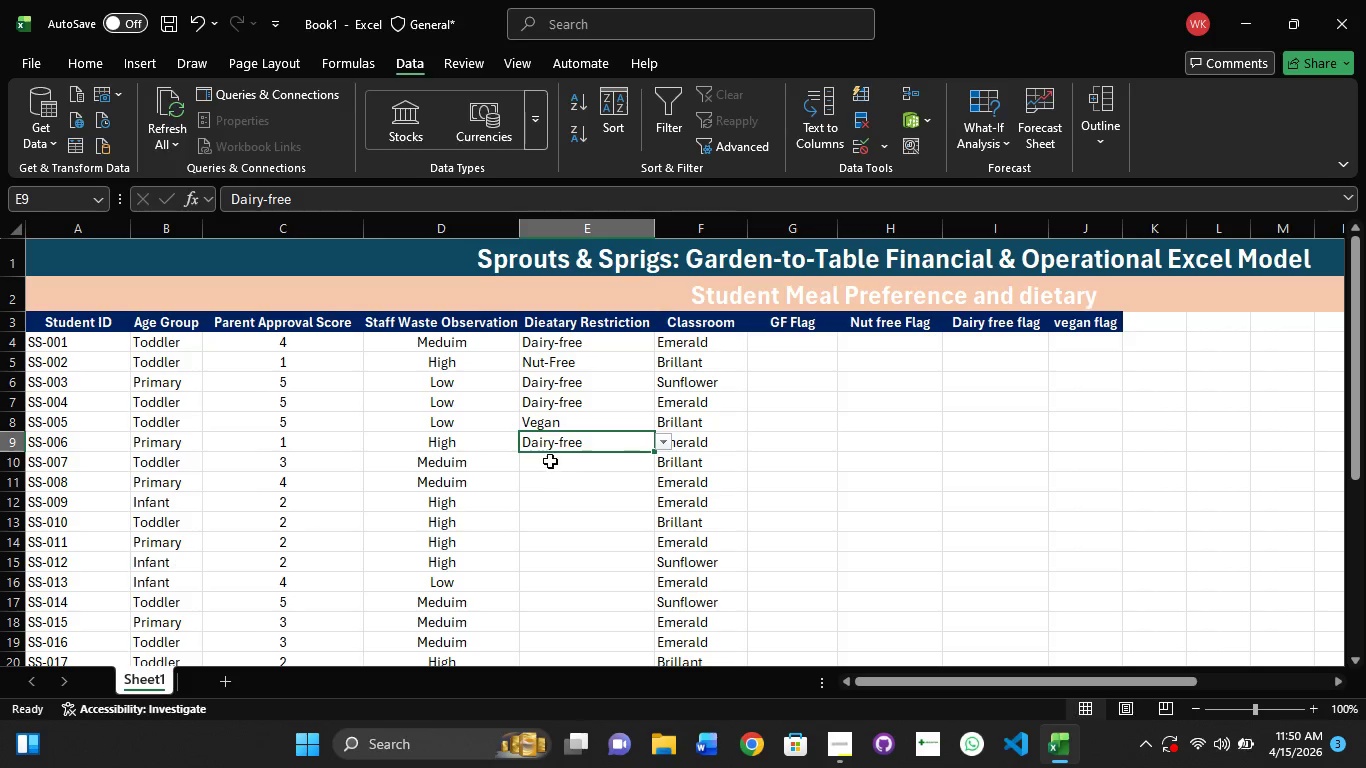 
left_click([547, 458])
 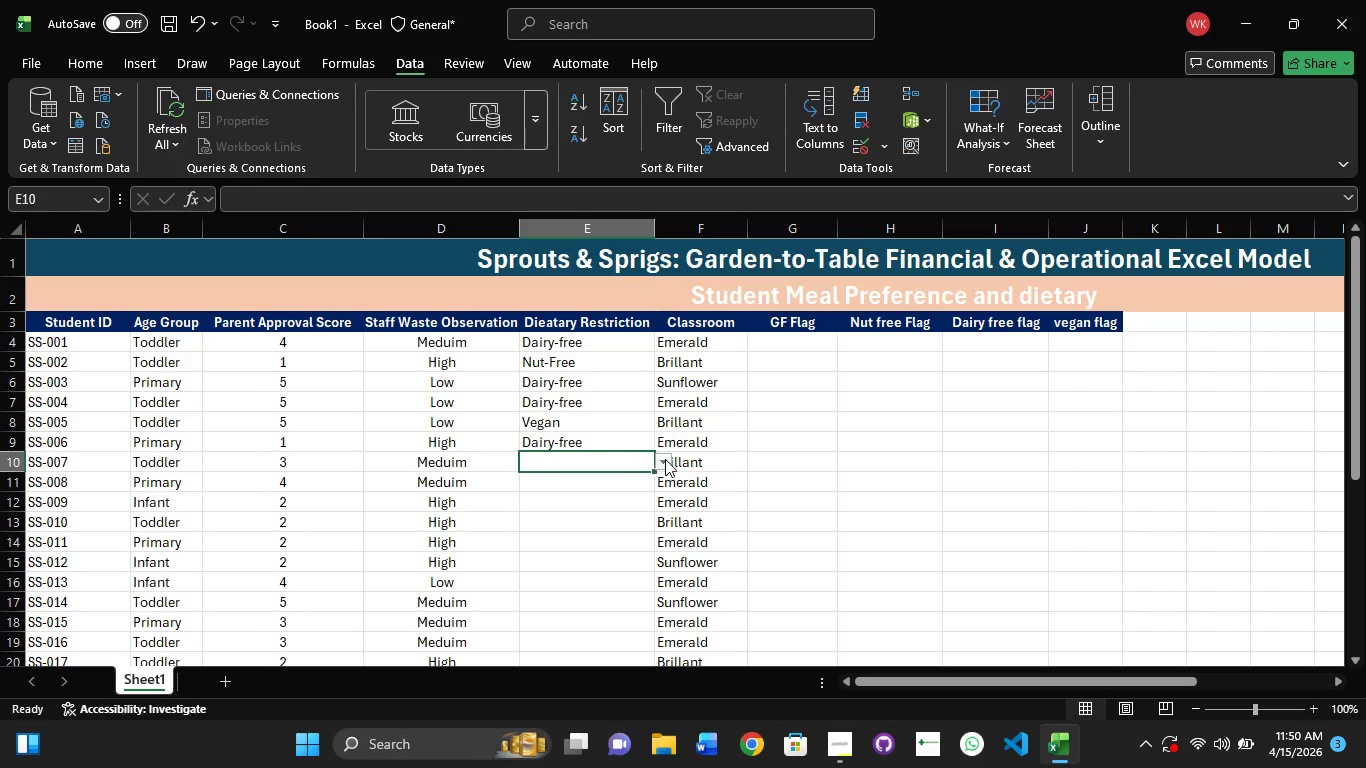 
left_click([674, 459])
 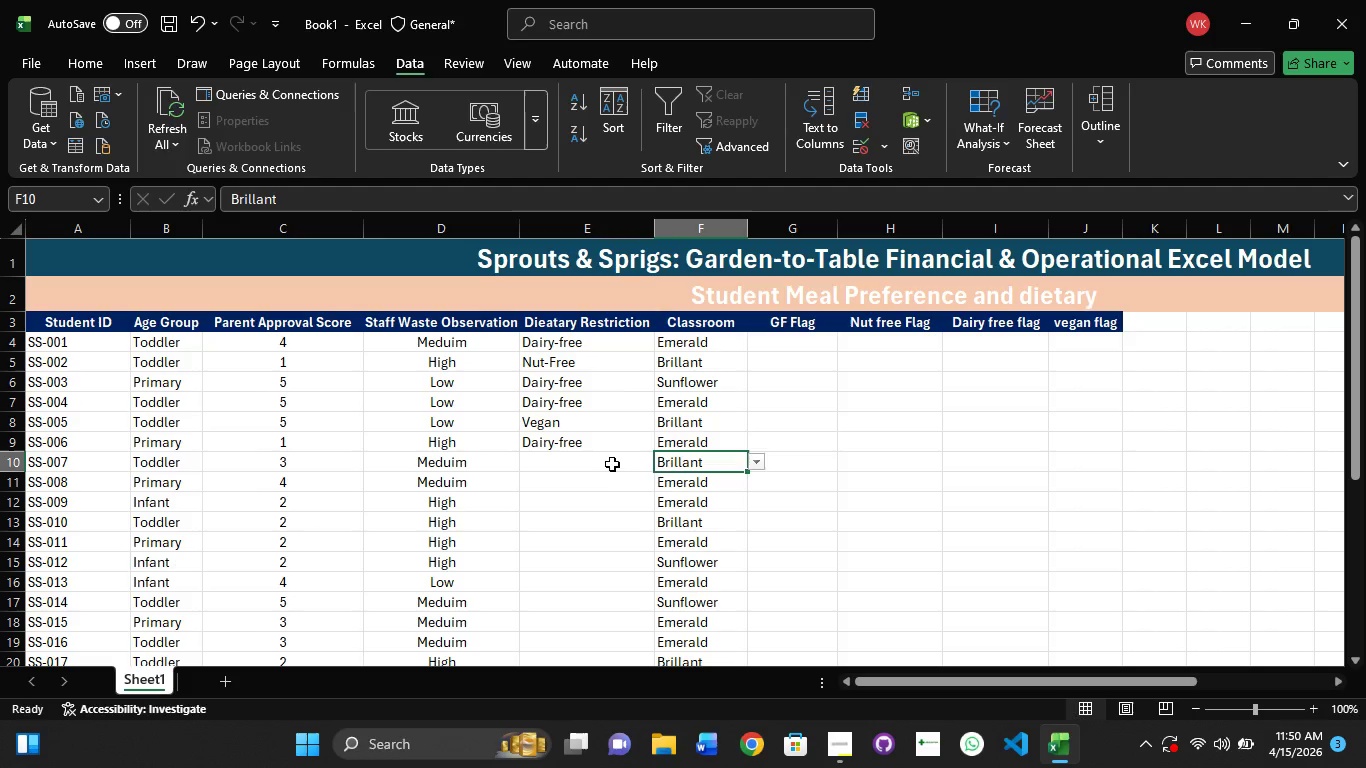 
left_click([609, 461])
 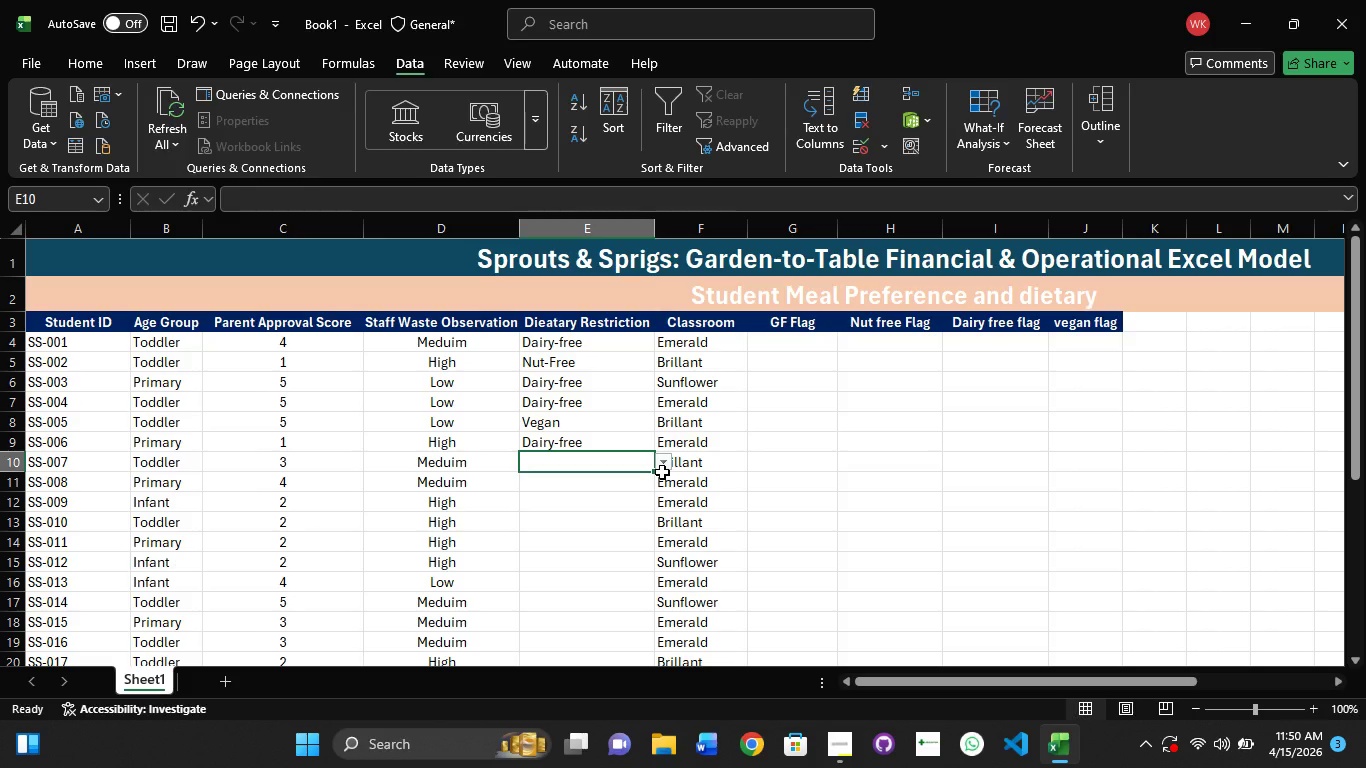 
left_click([659, 462])
 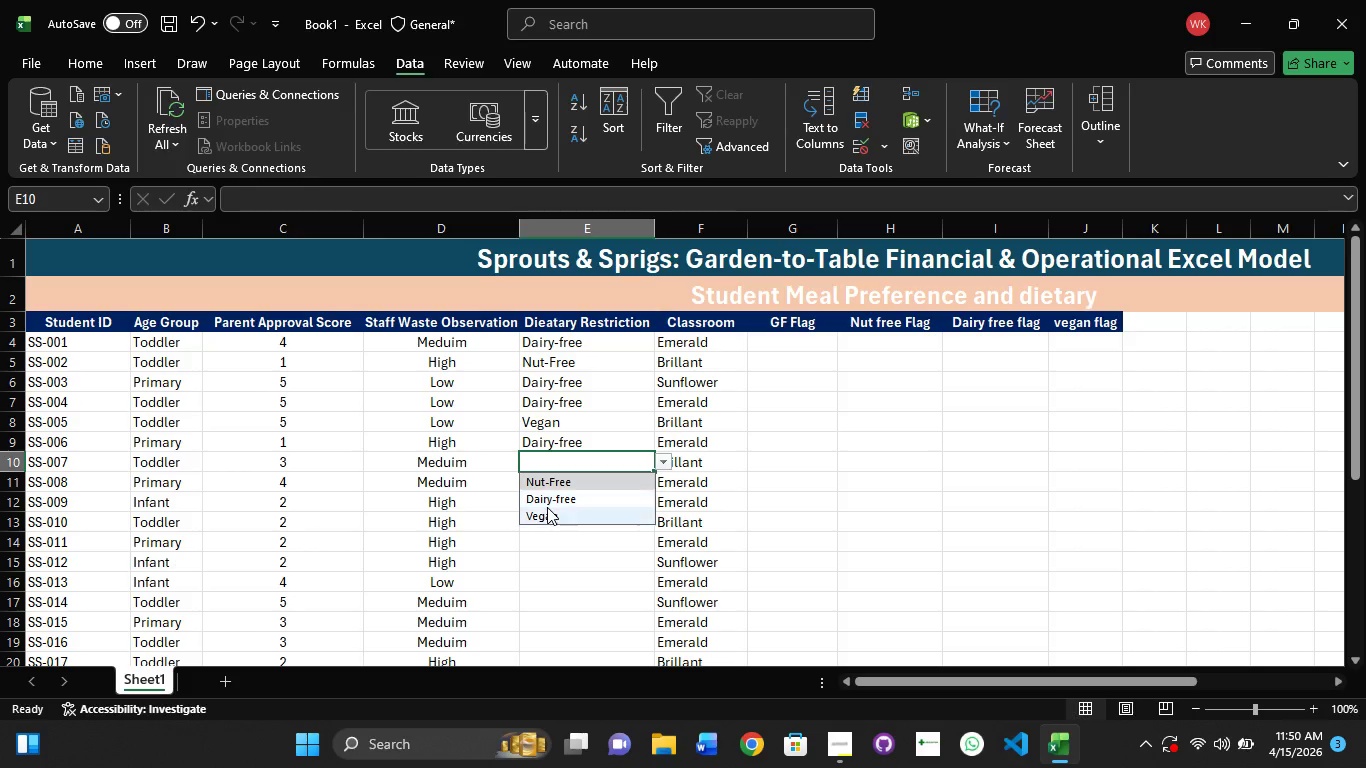 
left_click([547, 507])
 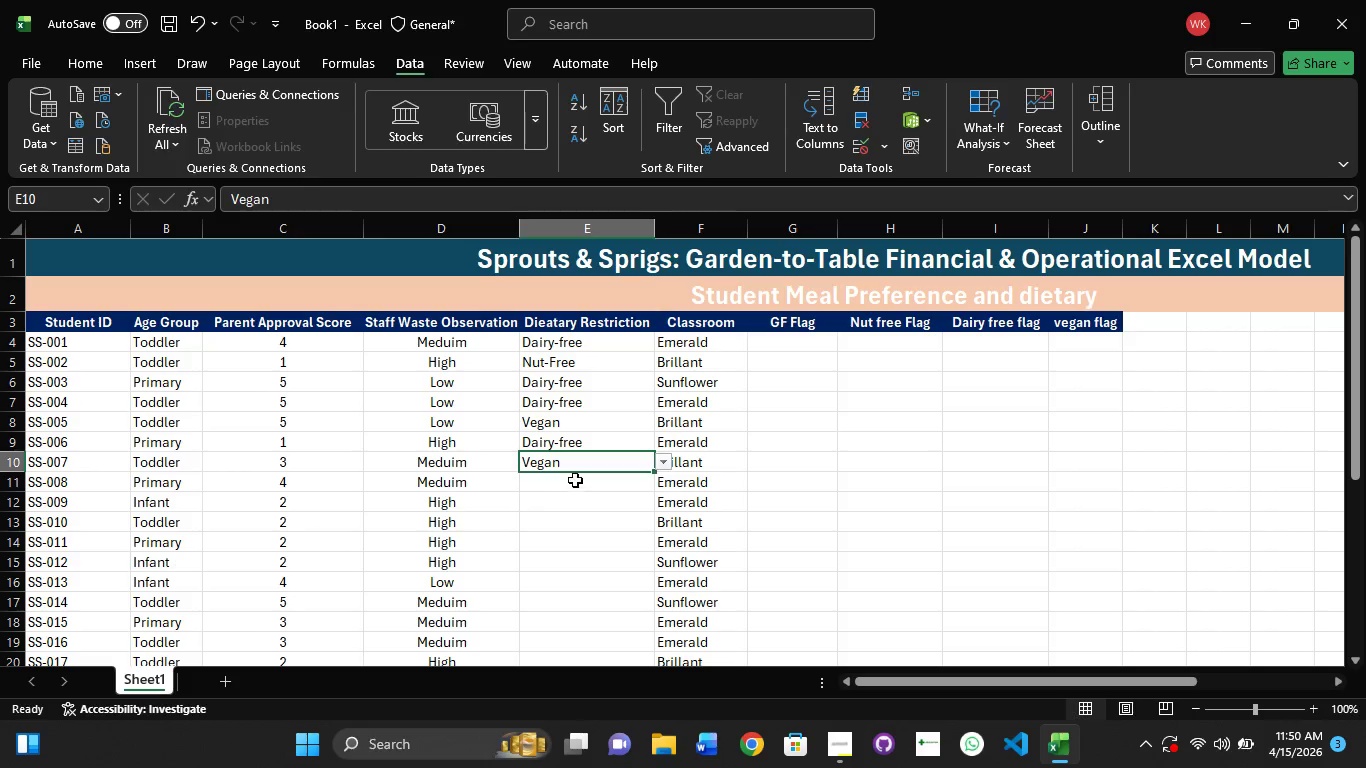 
left_click([575, 480])
 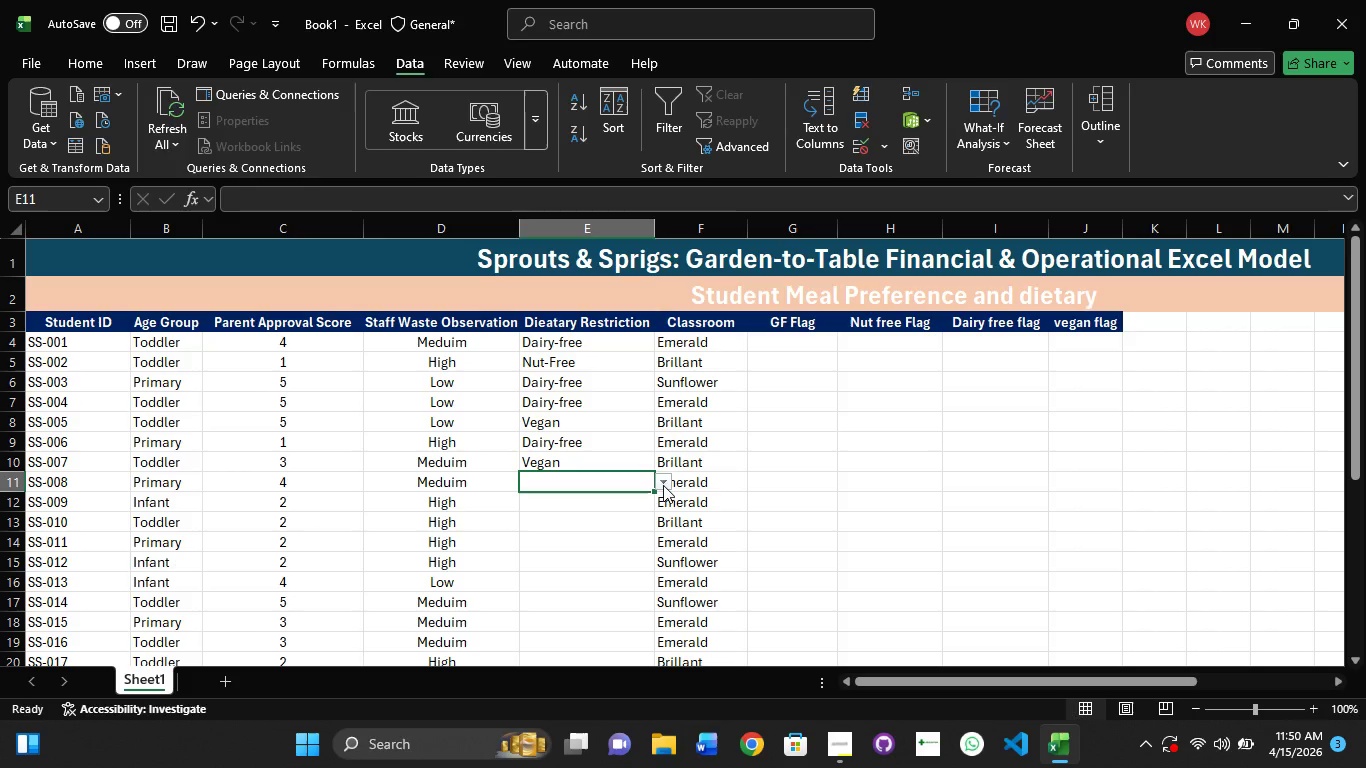 
left_click([663, 485])
 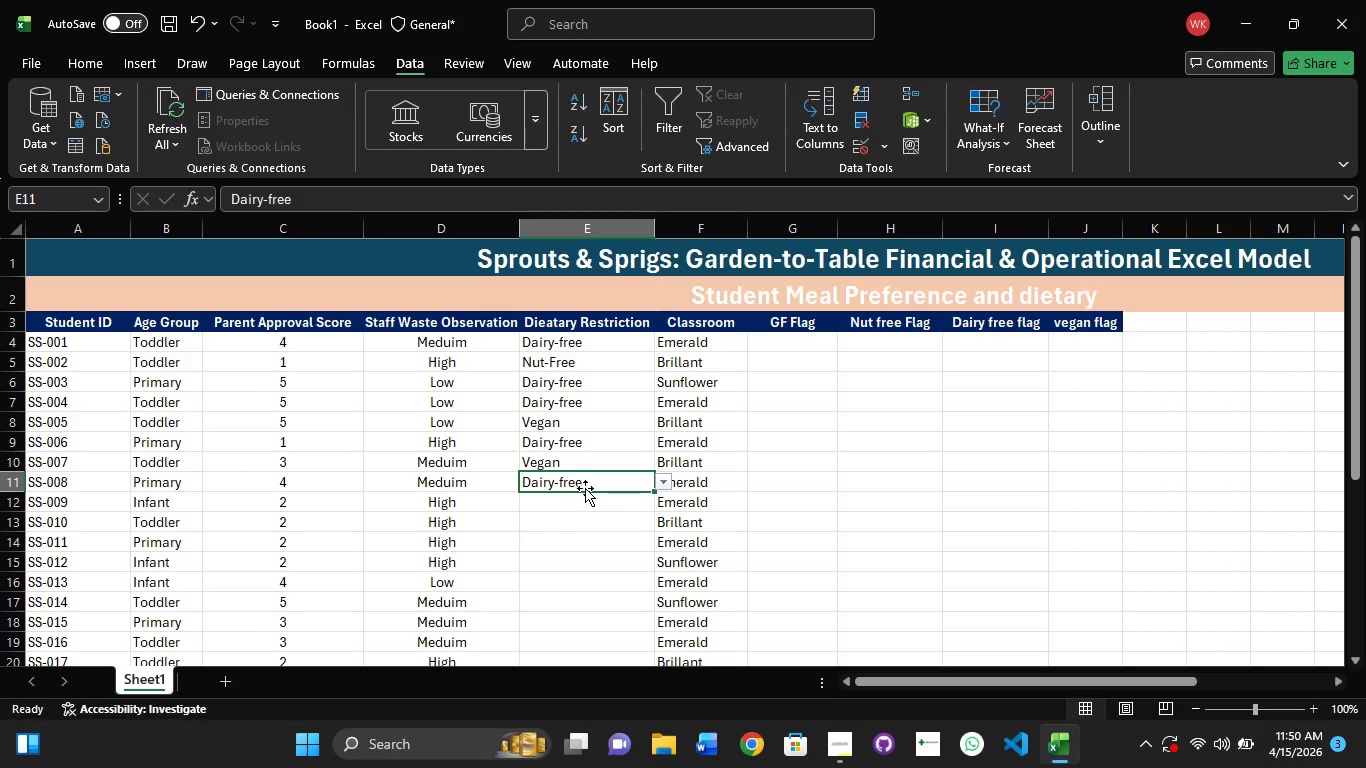 
left_click([585, 501])
 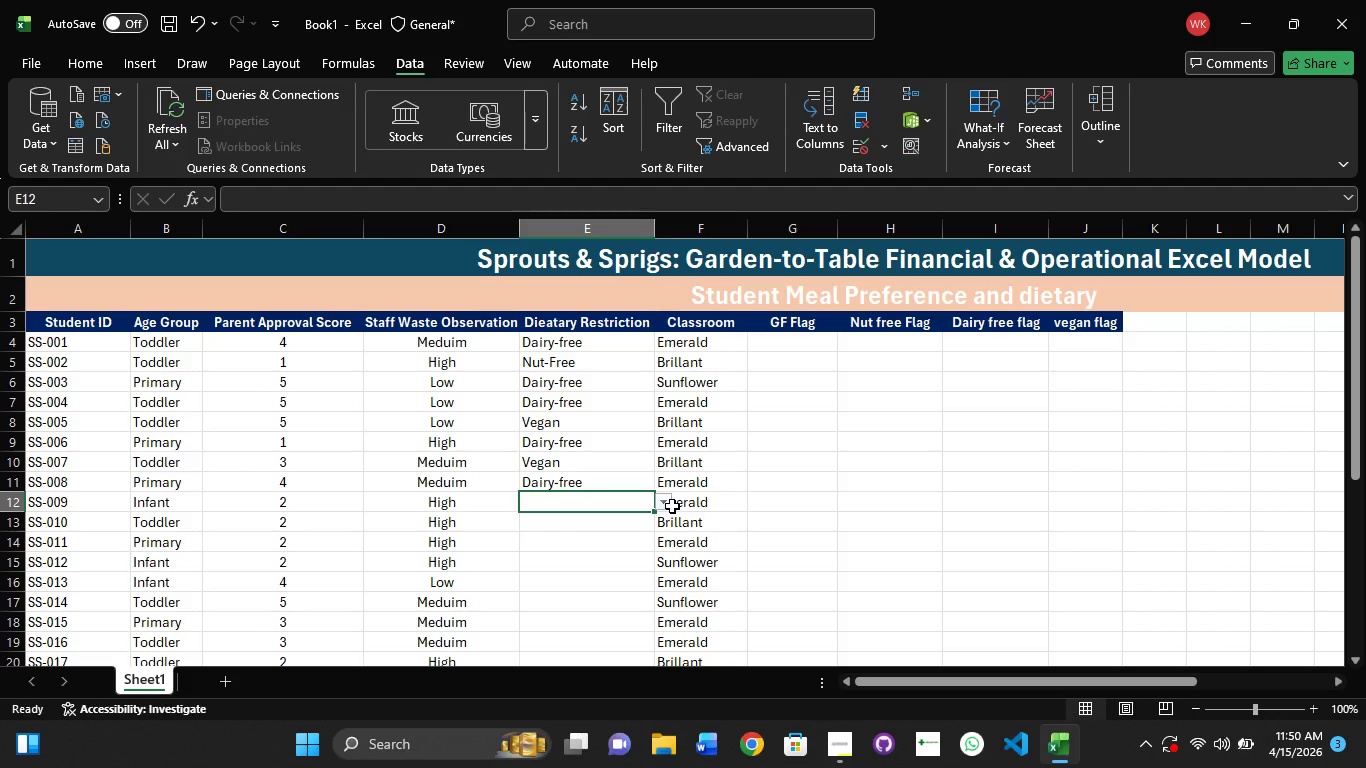 
left_click([672, 506])
 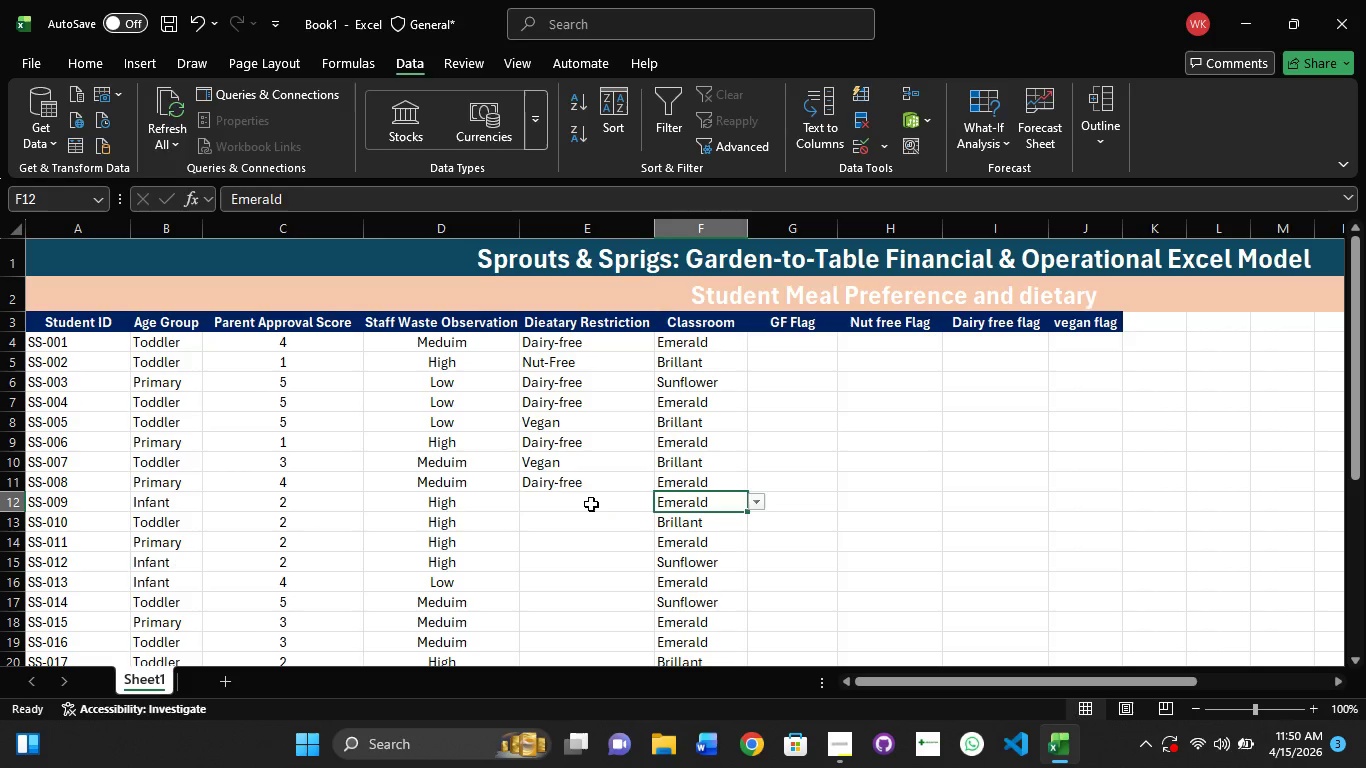 
left_click([591, 504])
 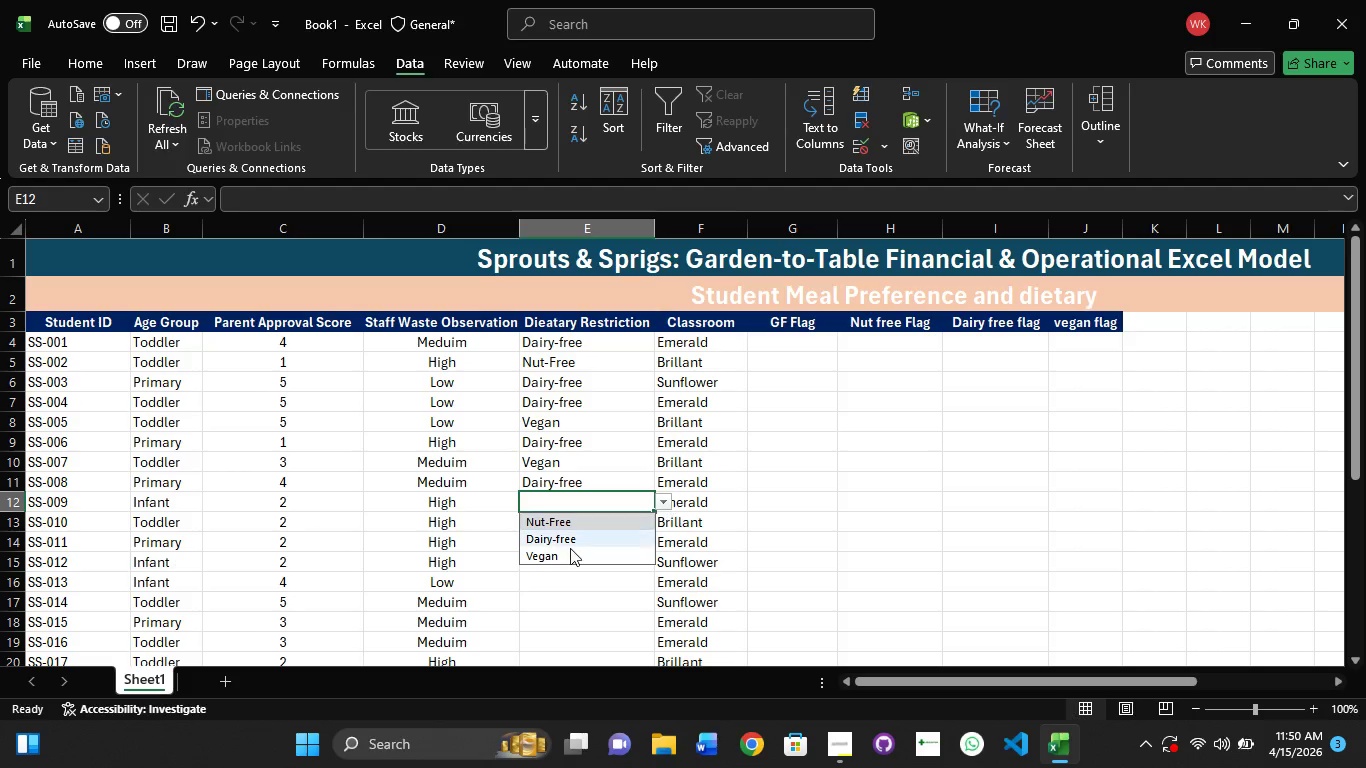 
left_click([568, 549])
 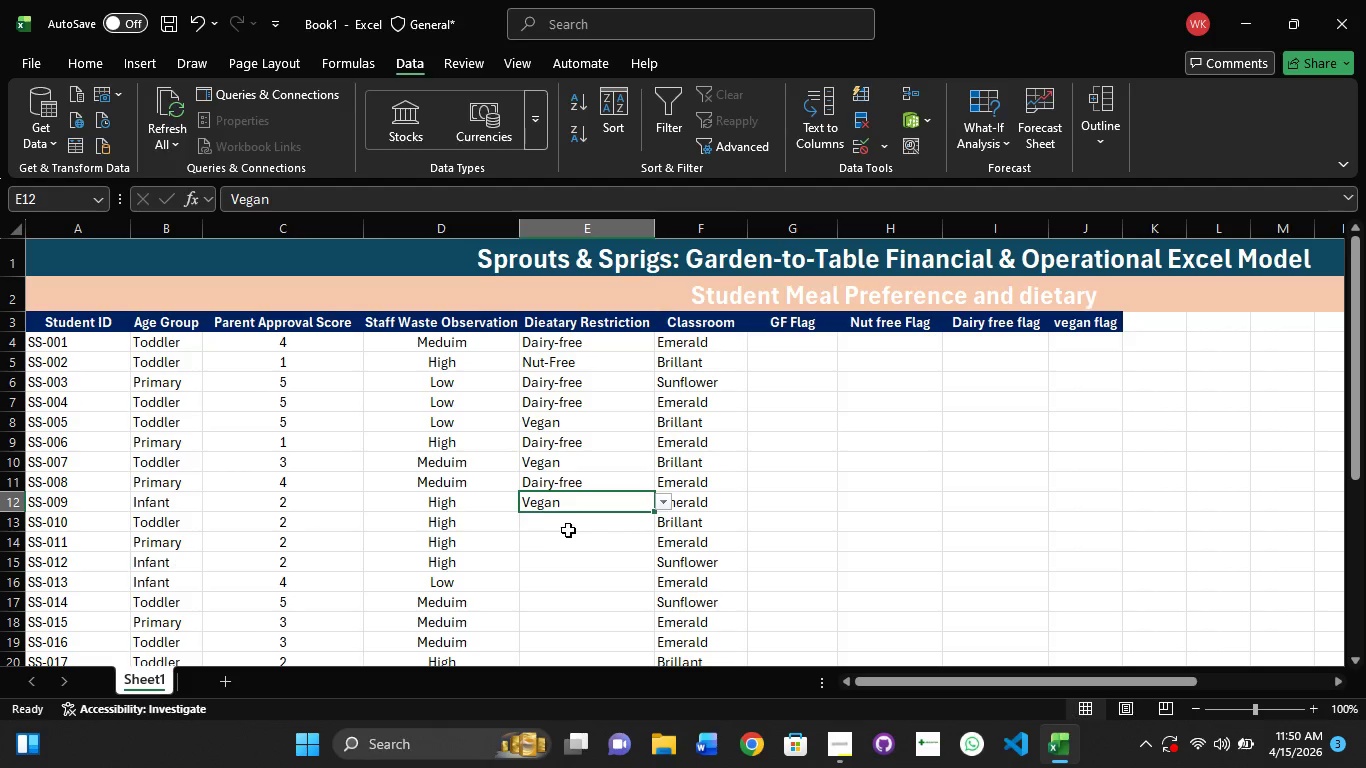 
left_click([572, 523])
 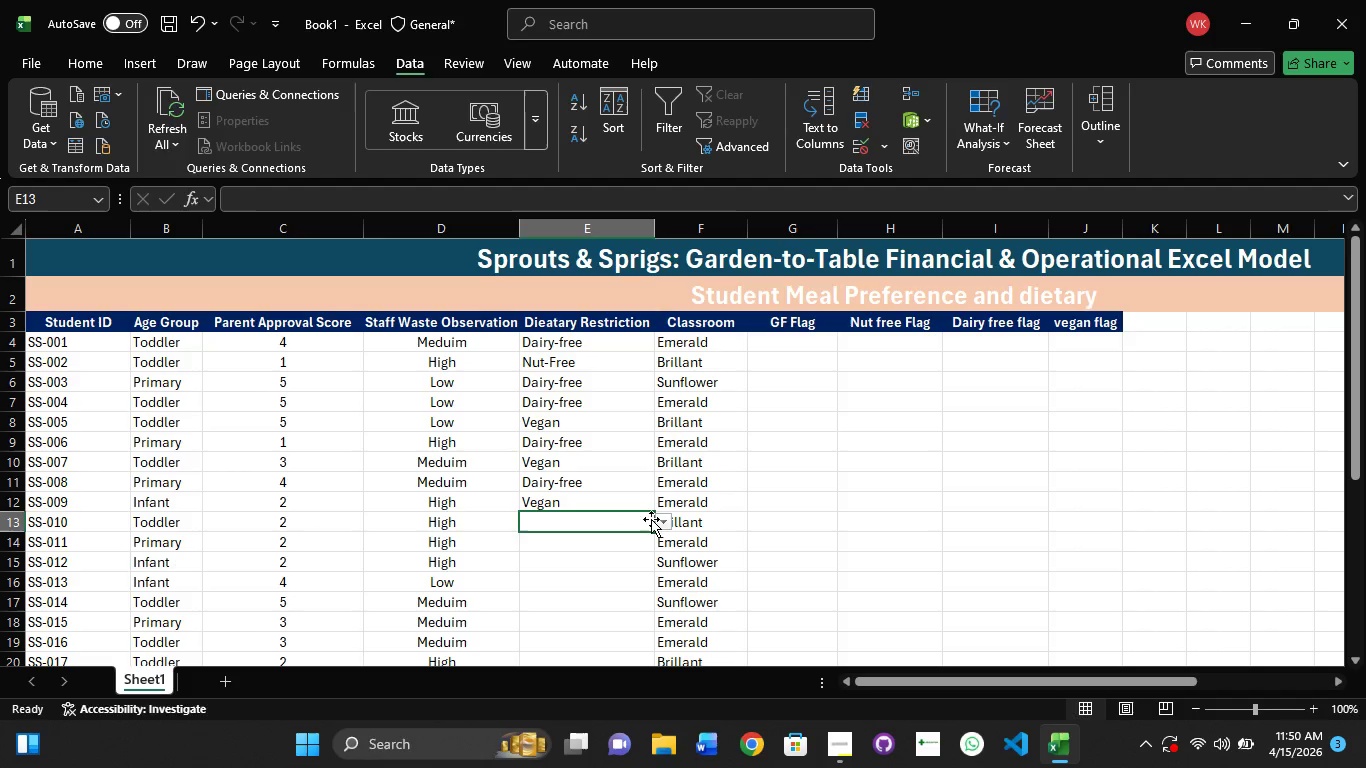 
left_click([651, 519])
 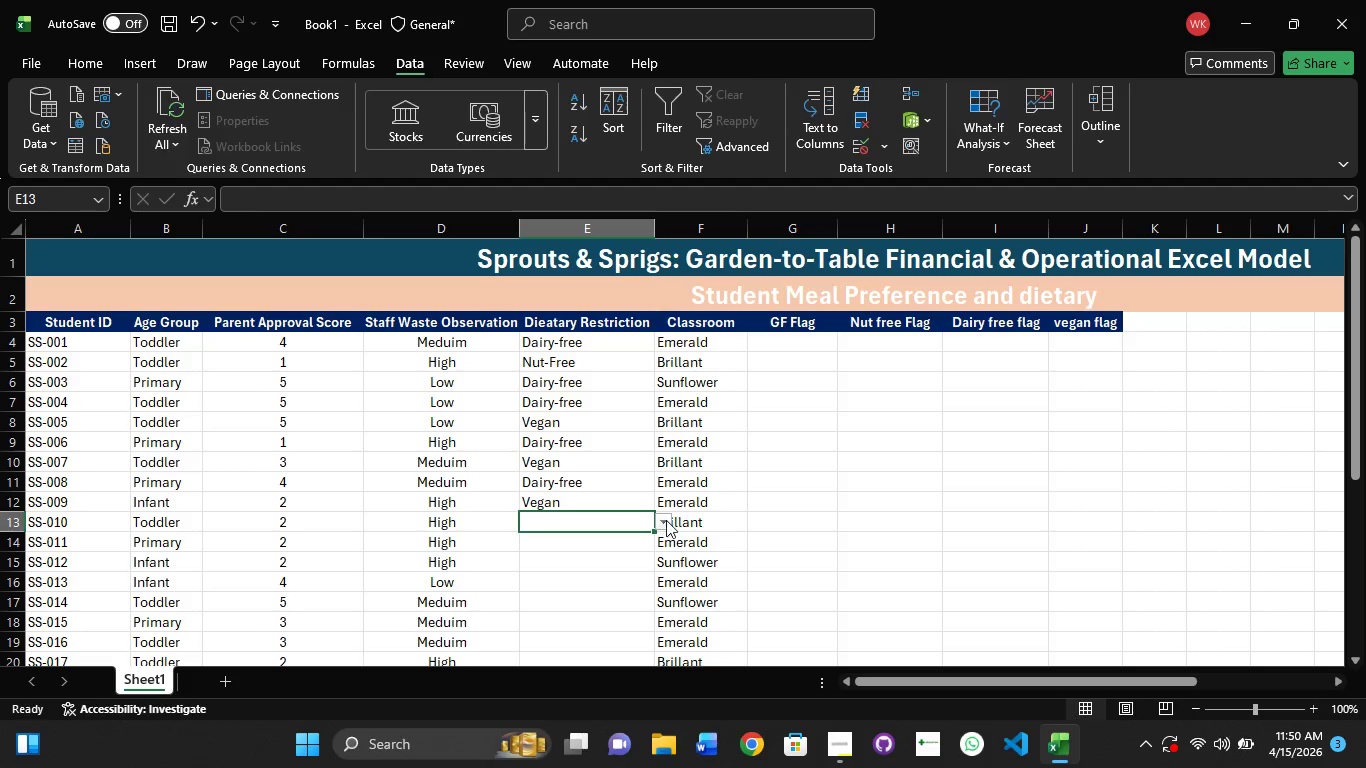 
left_click([666, 520])
 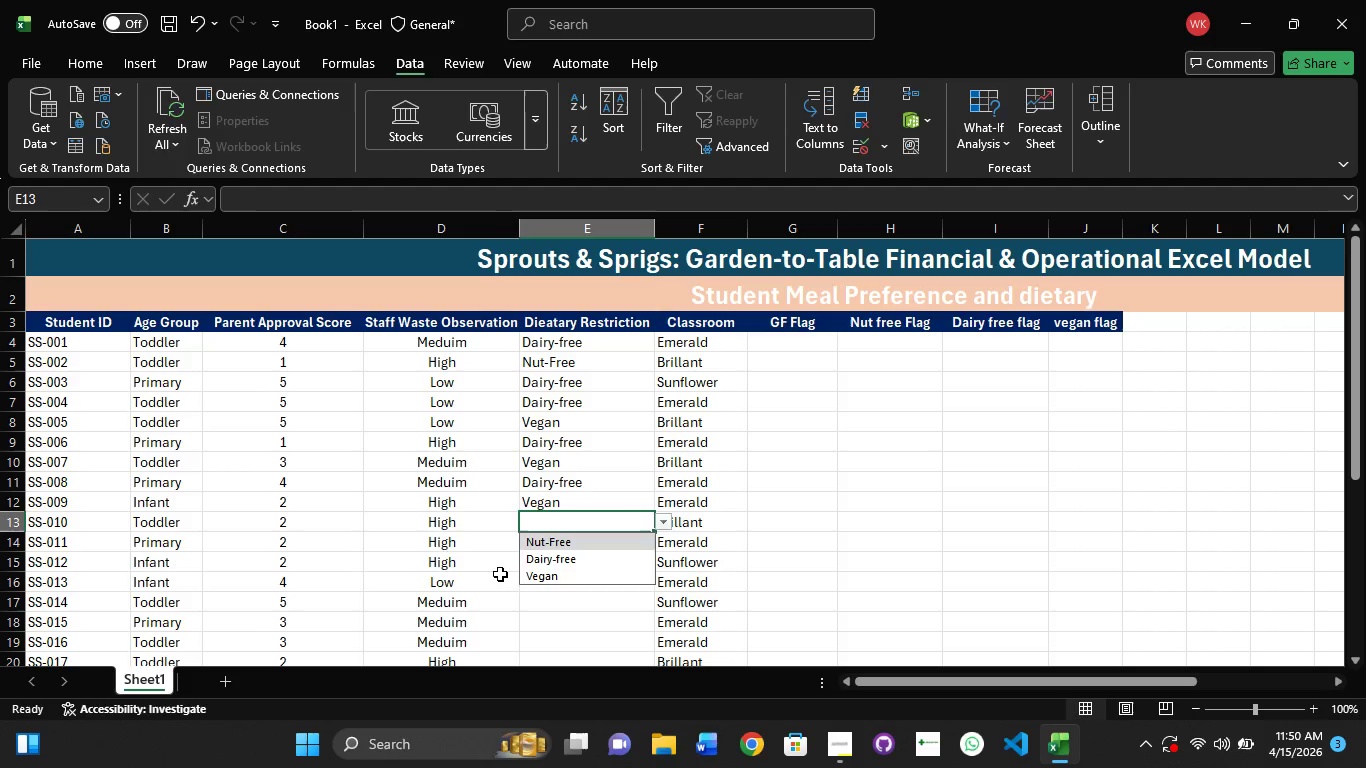 
left_click_drag(start_coordinate=[500, 574], to_coordinate=[551, 560])
 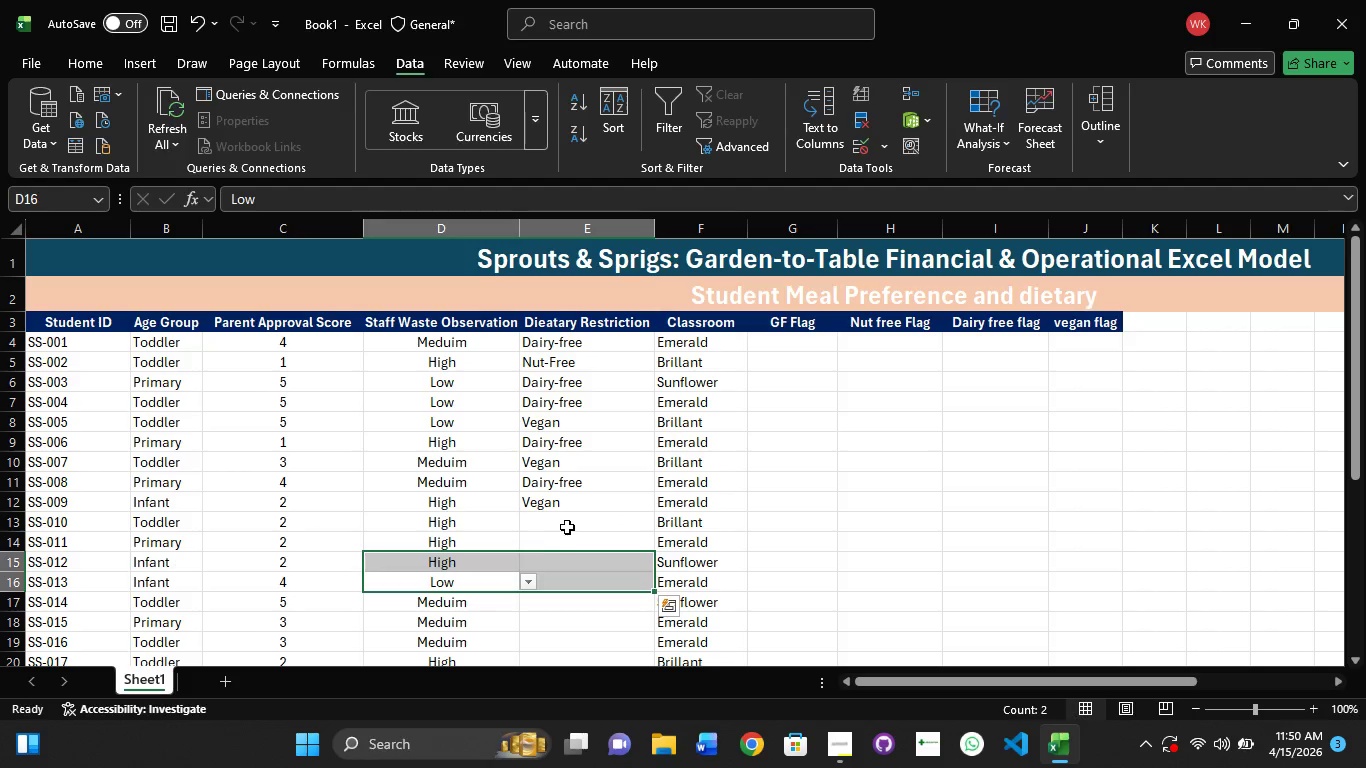 
left_click([569, 524])
 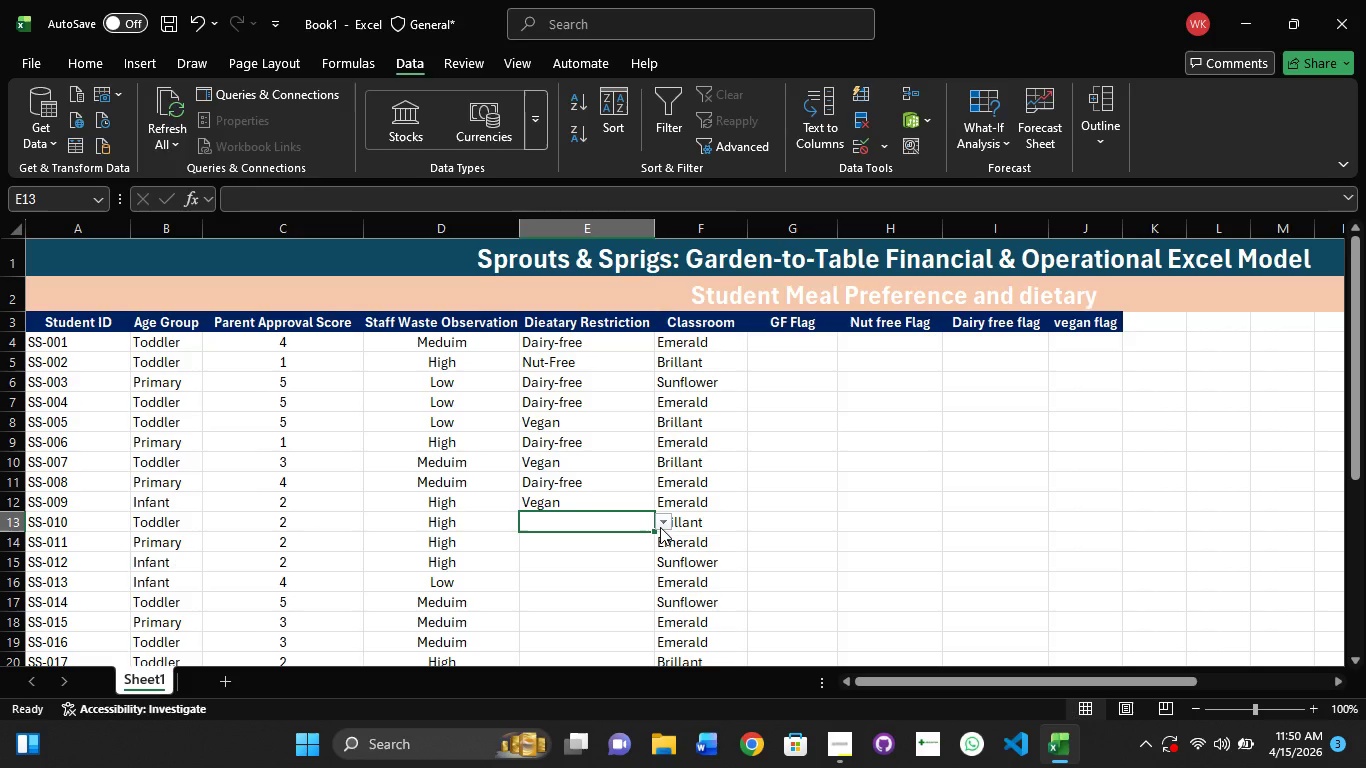 
left_click([661, 527])
 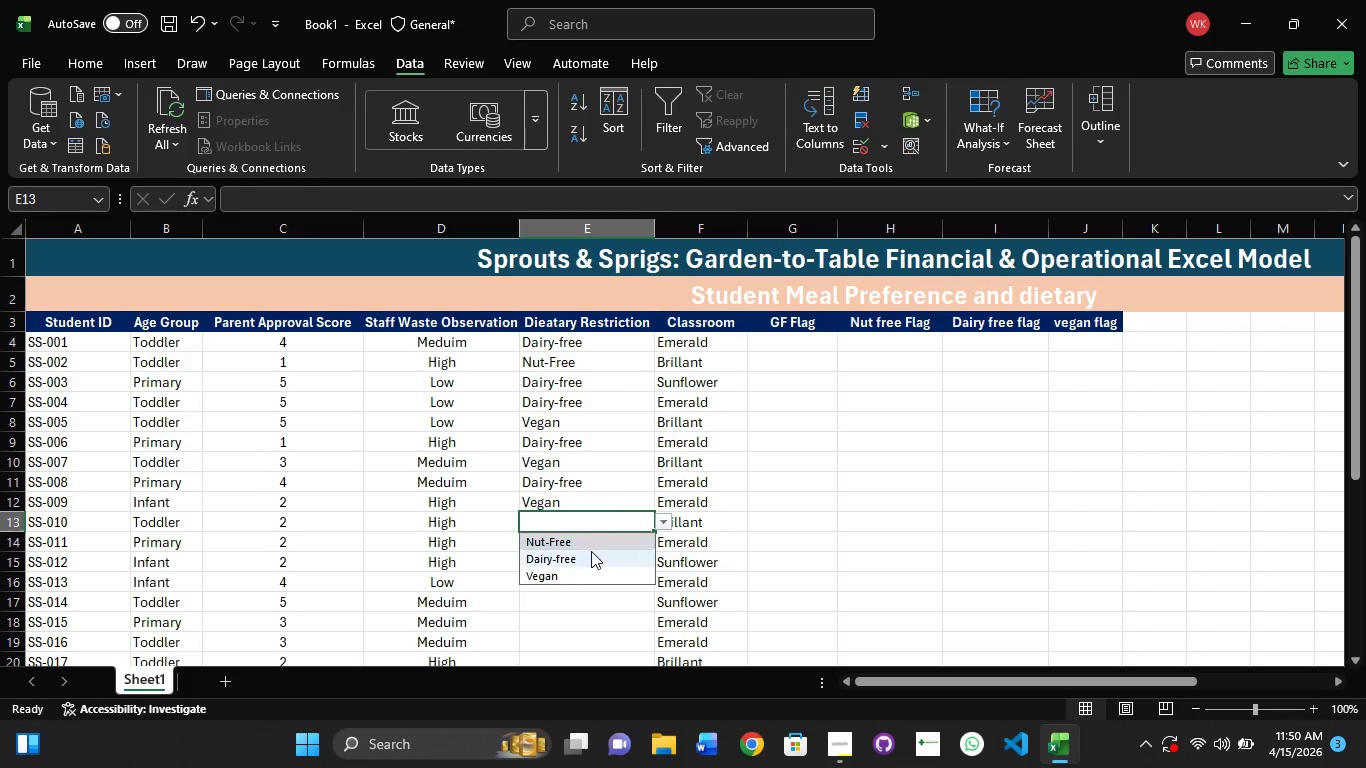 
left_click([591, 551])
 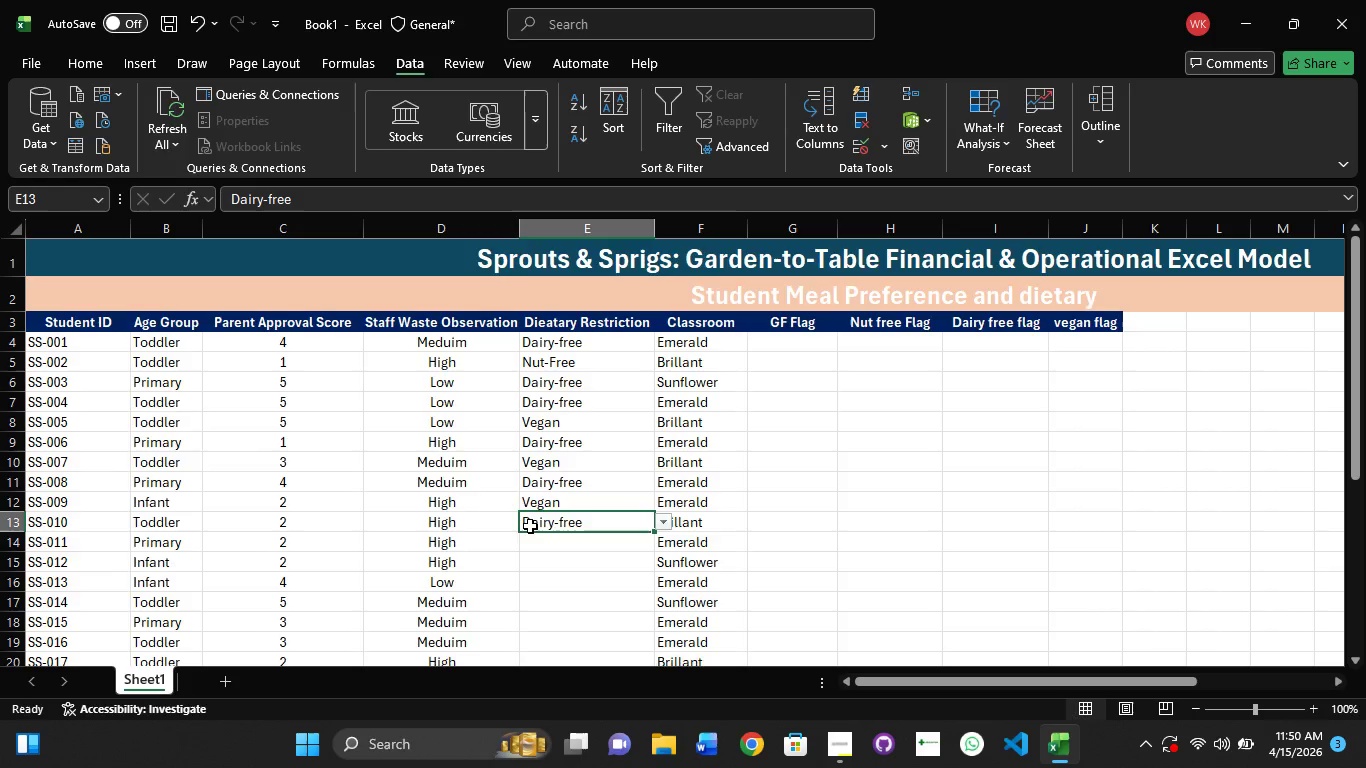 
scroll: coordinate [528, 526], scroll_direction: down, amount: 4.0
 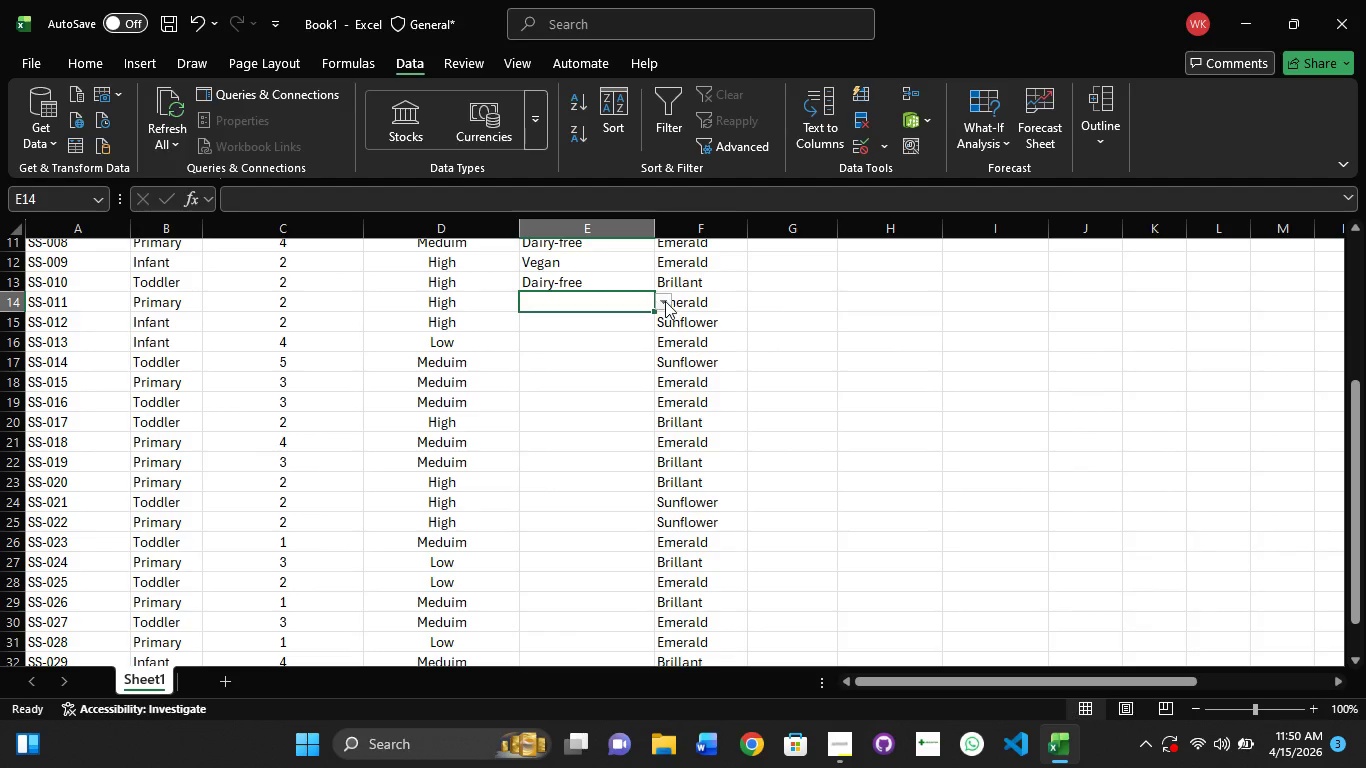 
left_click([617, 344])
 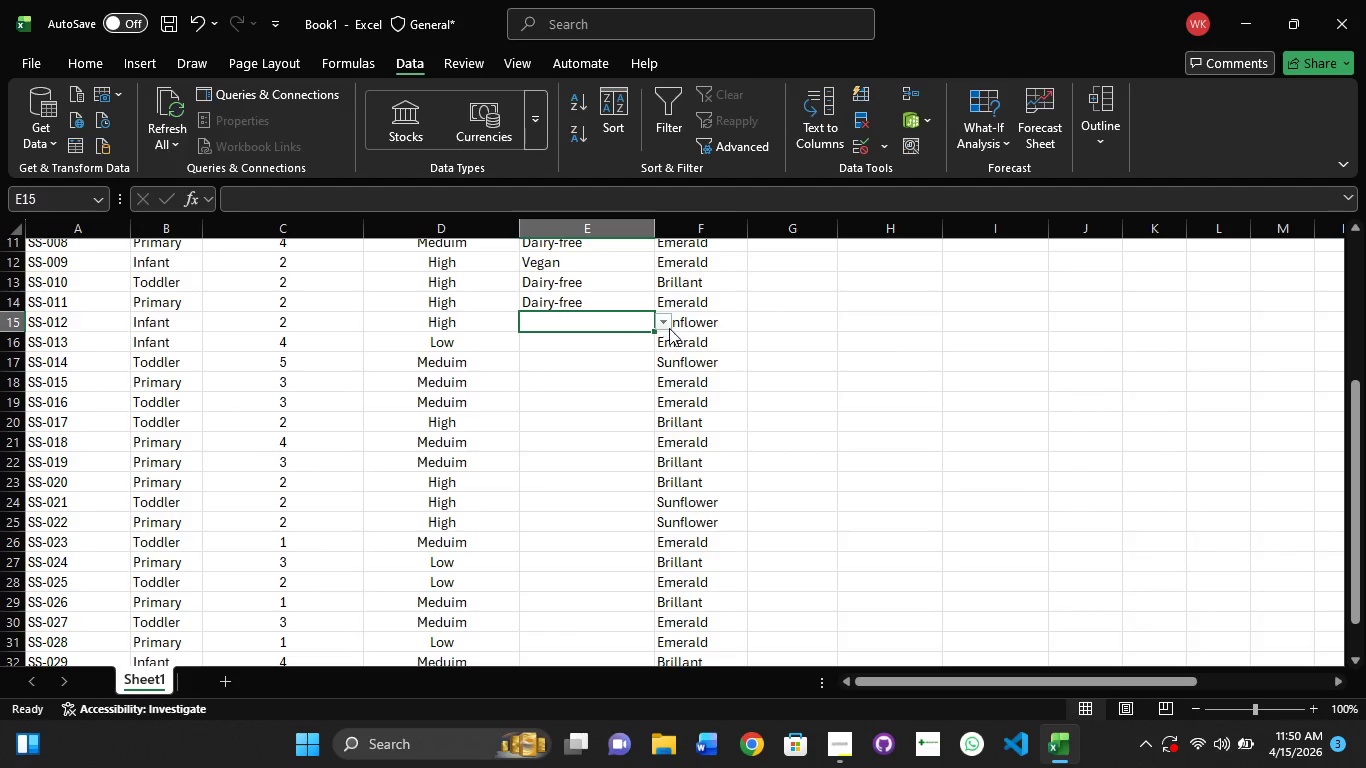 
left_click([667, 325])
 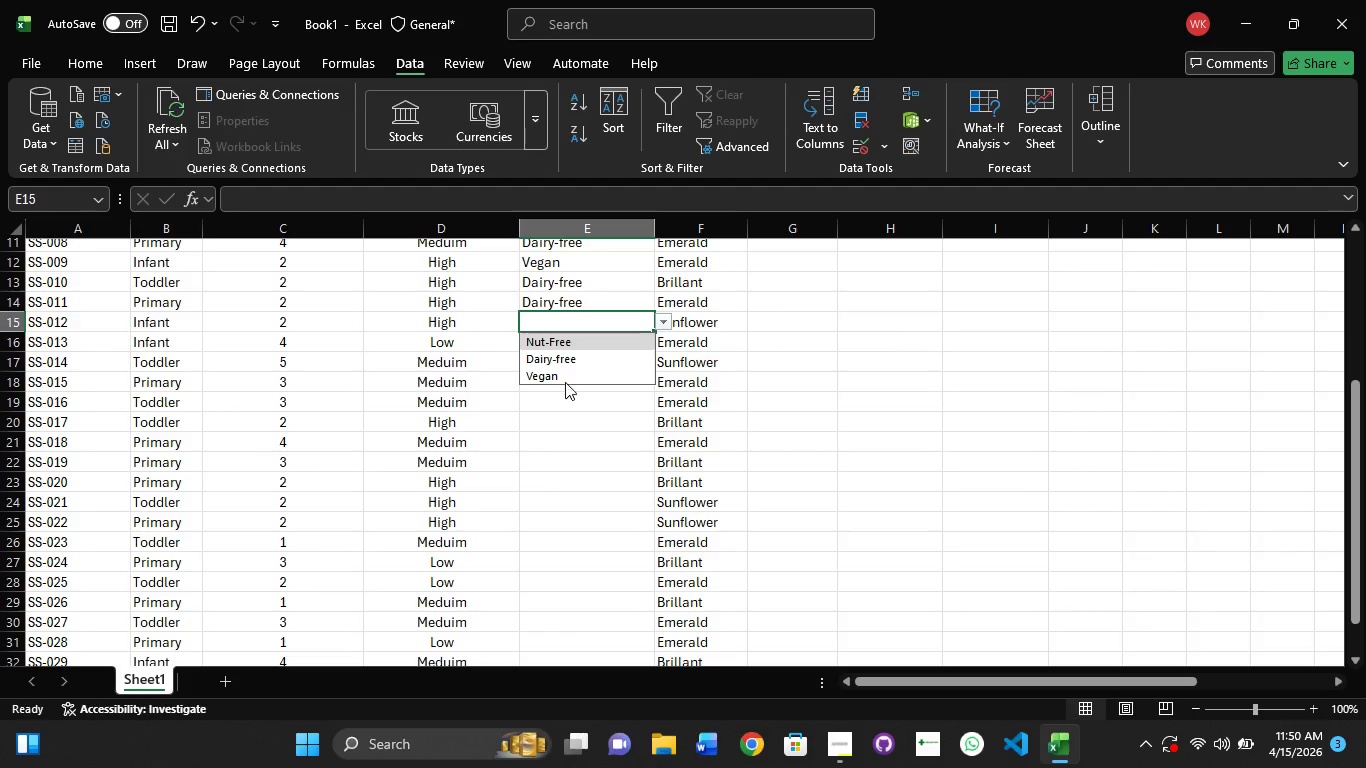 
left_click([565, 378])
 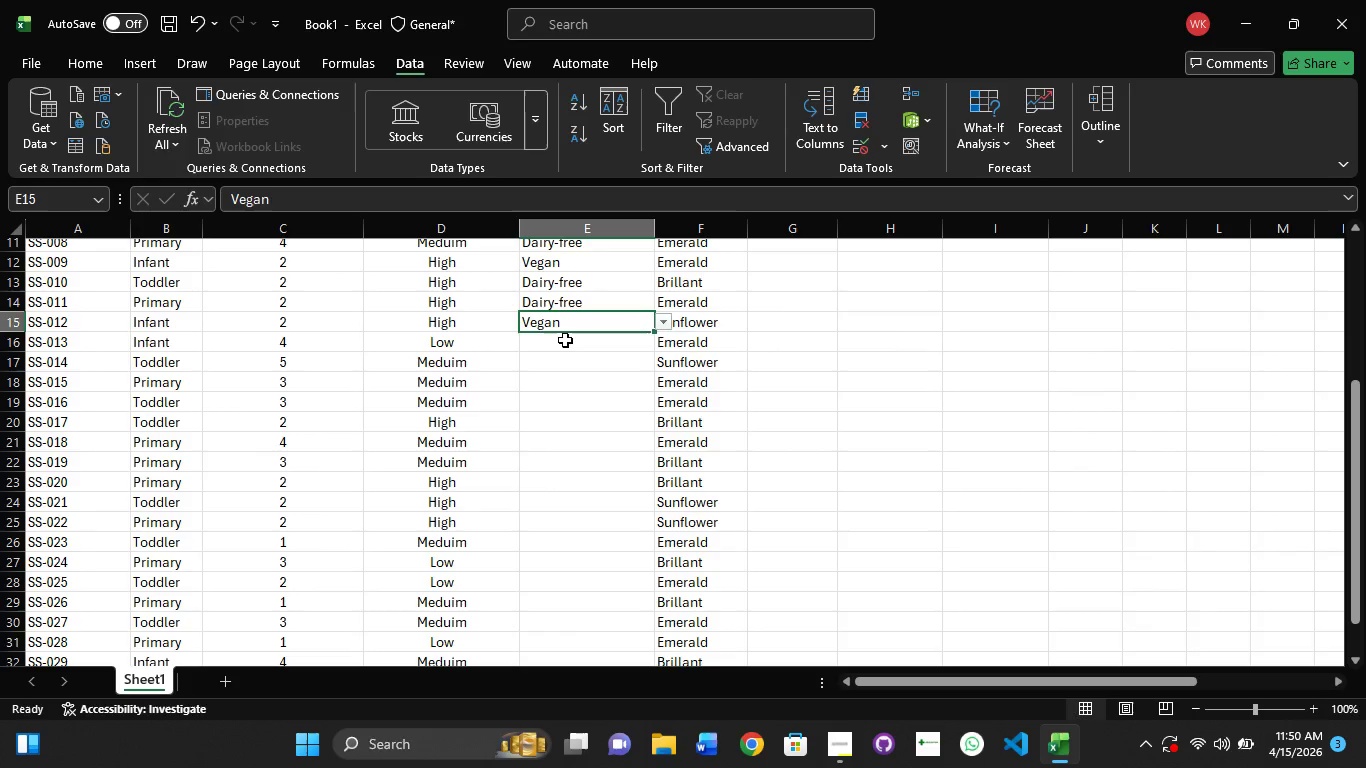 
left_click([565, 339])
 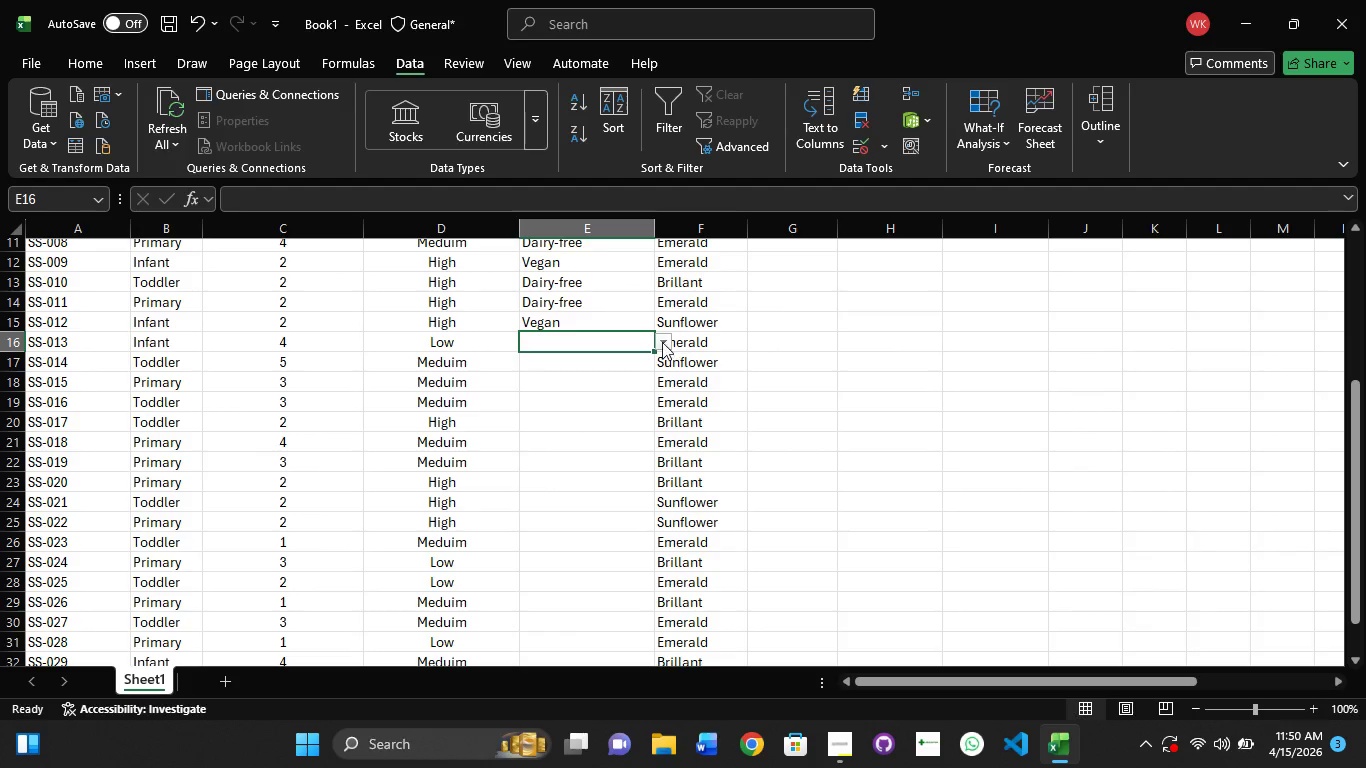 
left_click([662, 342])
 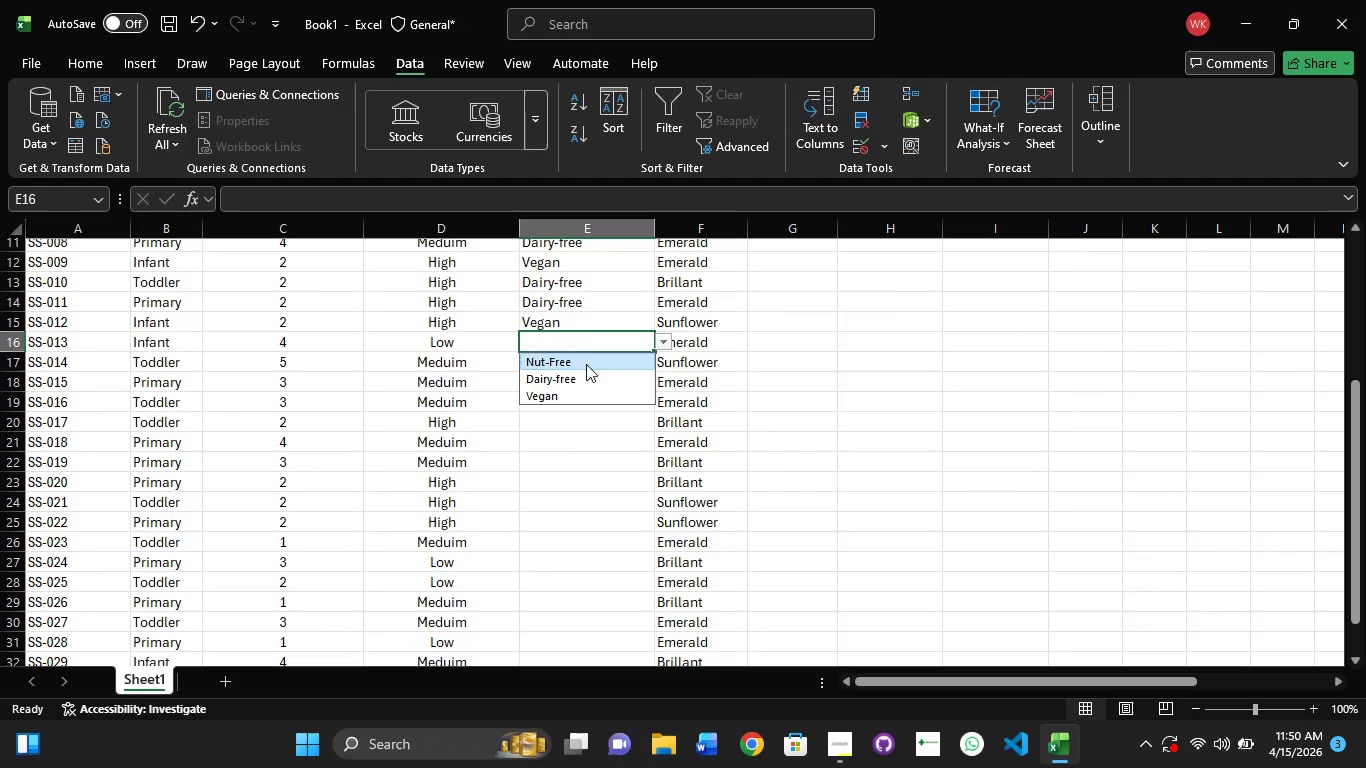 
left_click([586, 364])
 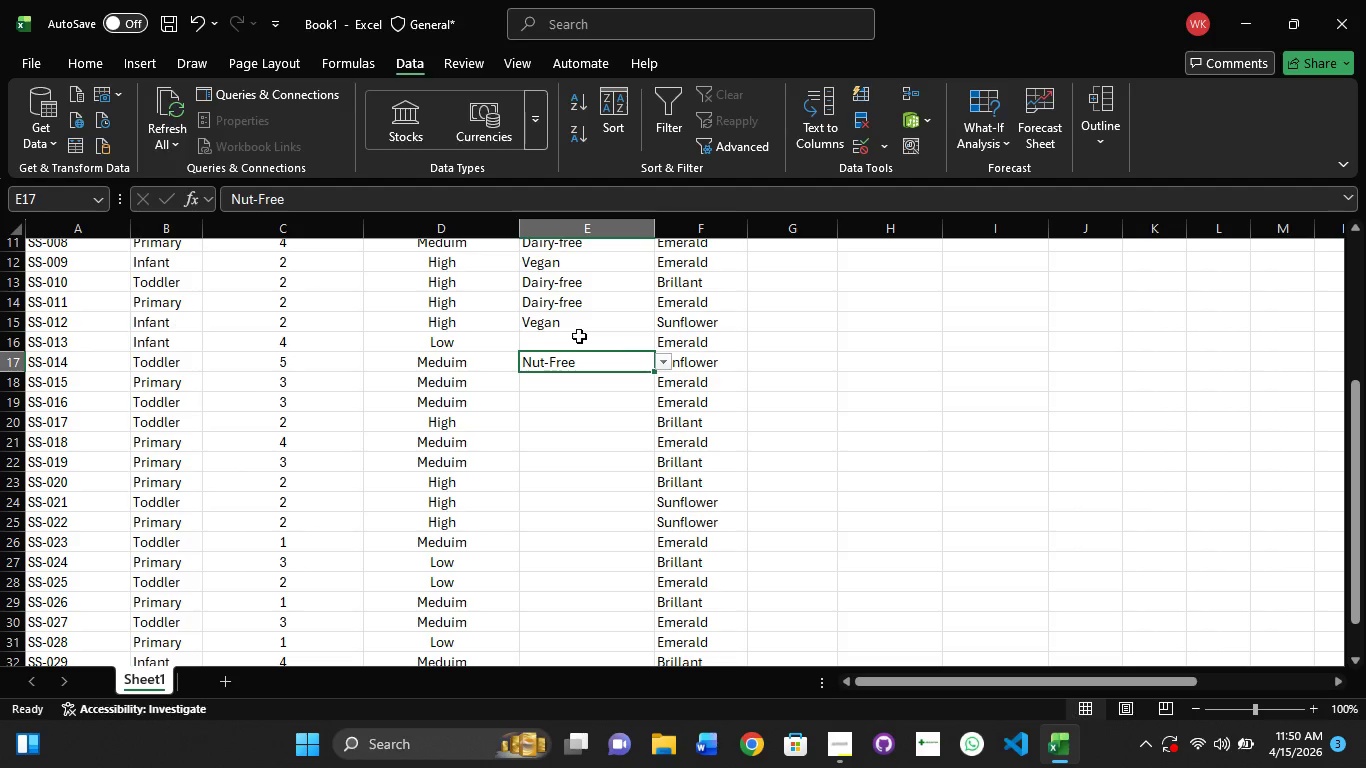 
key(Control+Z)
 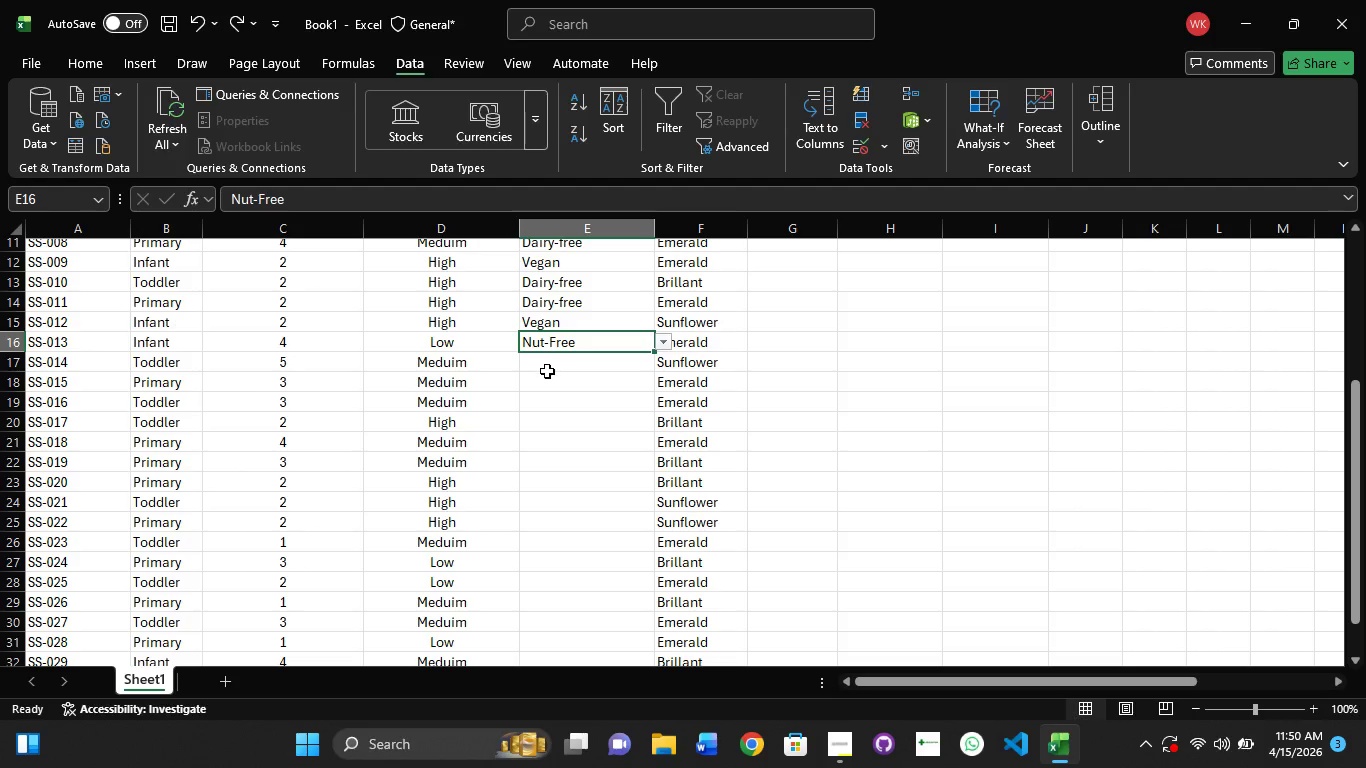 
left_click([547, 371])
 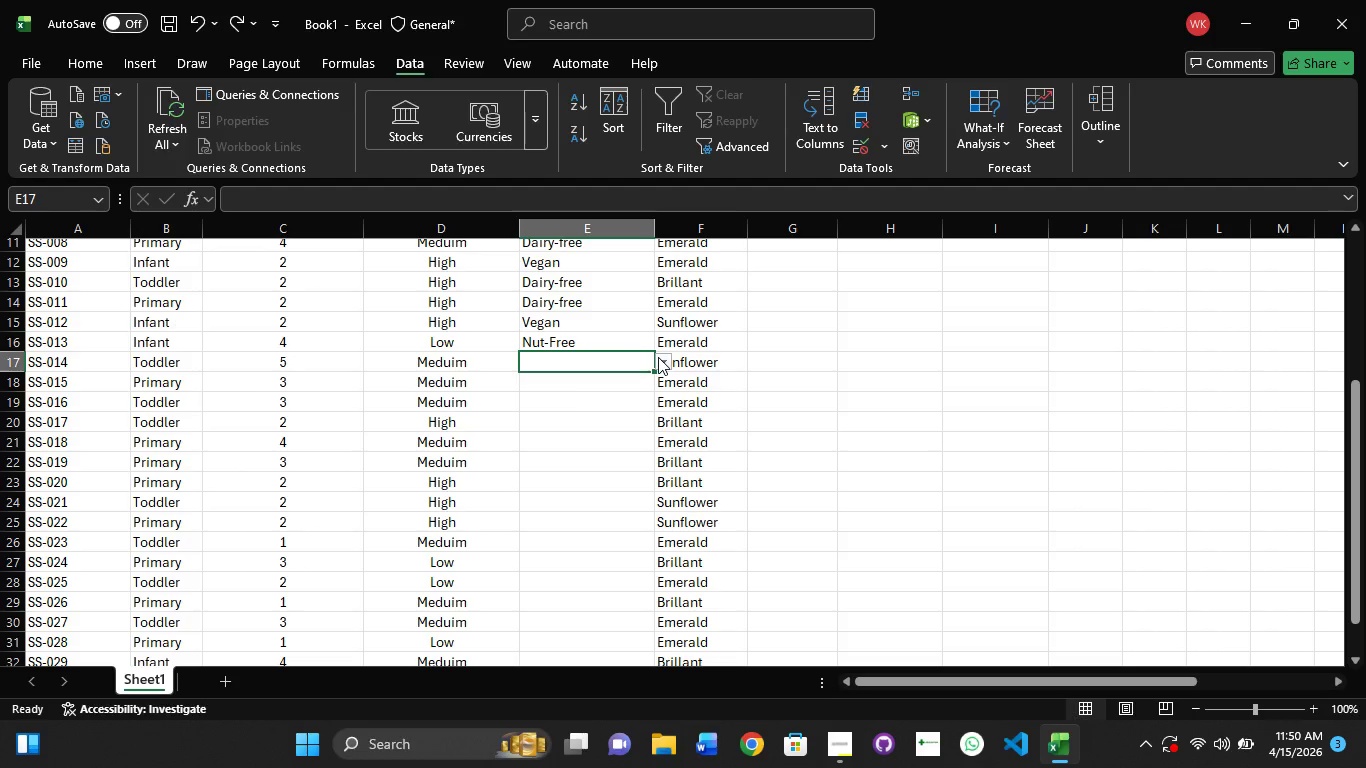 
left_click([658, 357])
 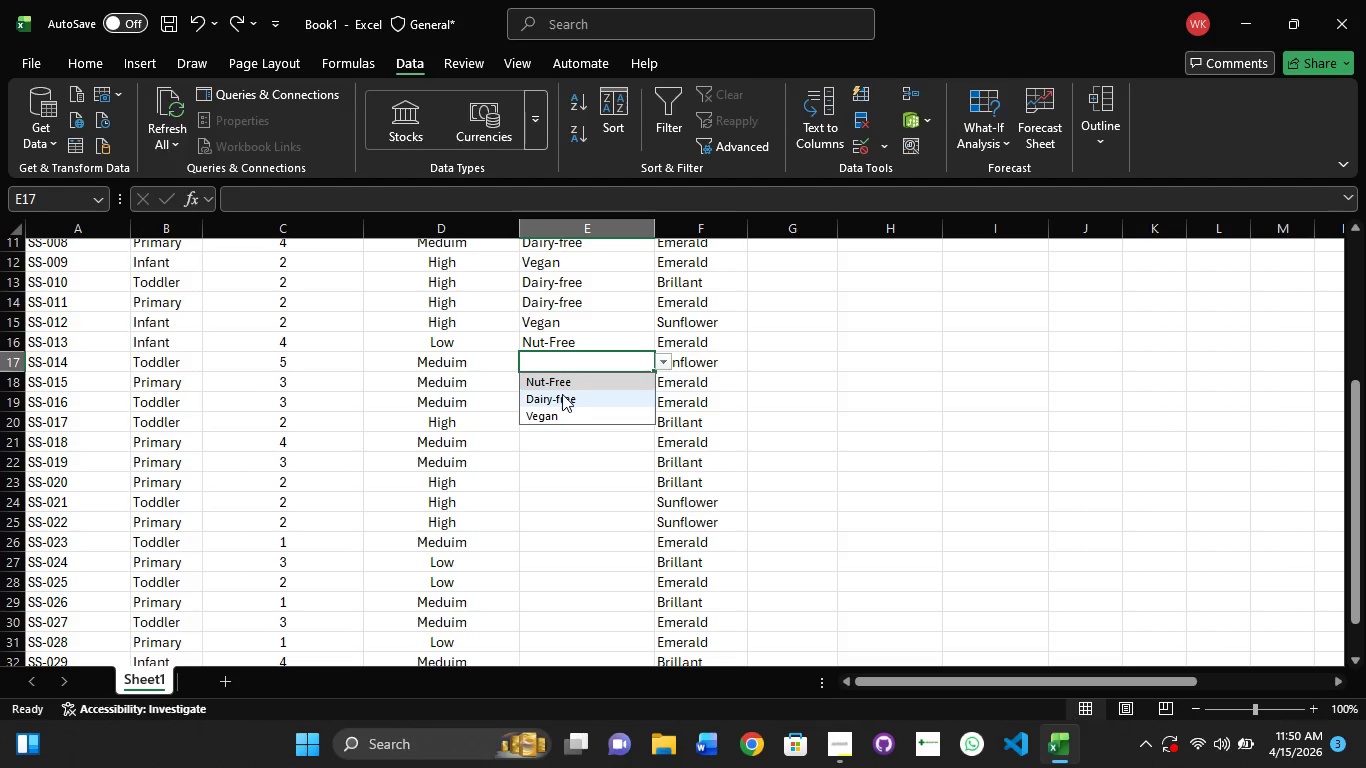 
left_click([562, 394])
 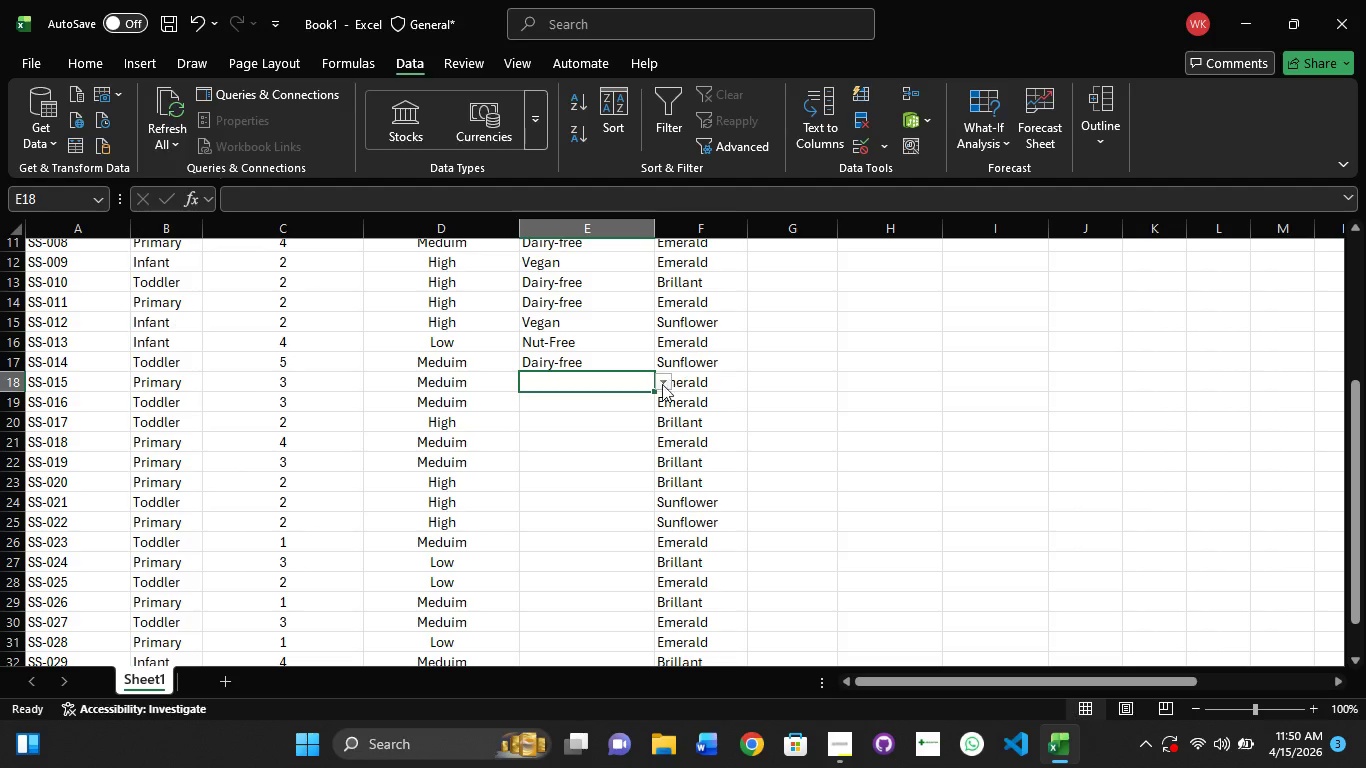 
left_click([660, 385])
 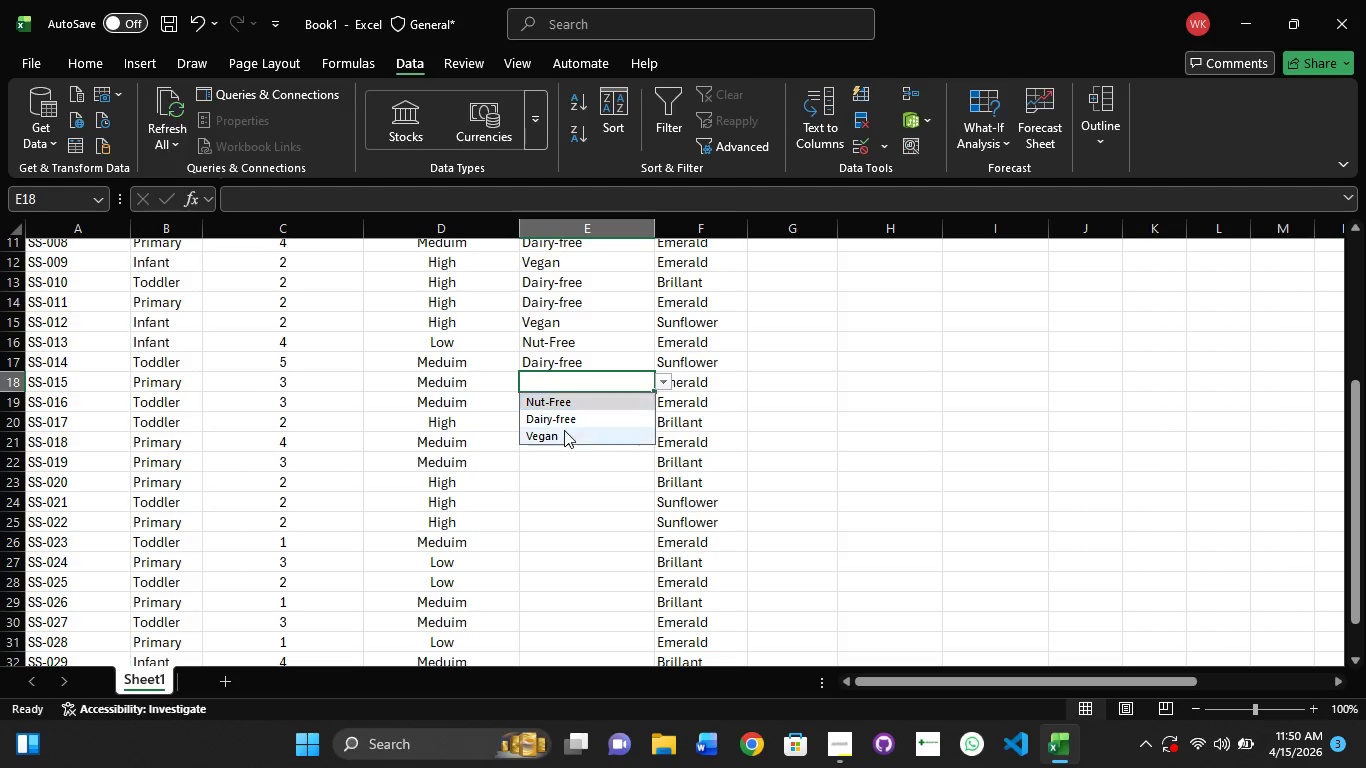 
left_click([562, 431])
 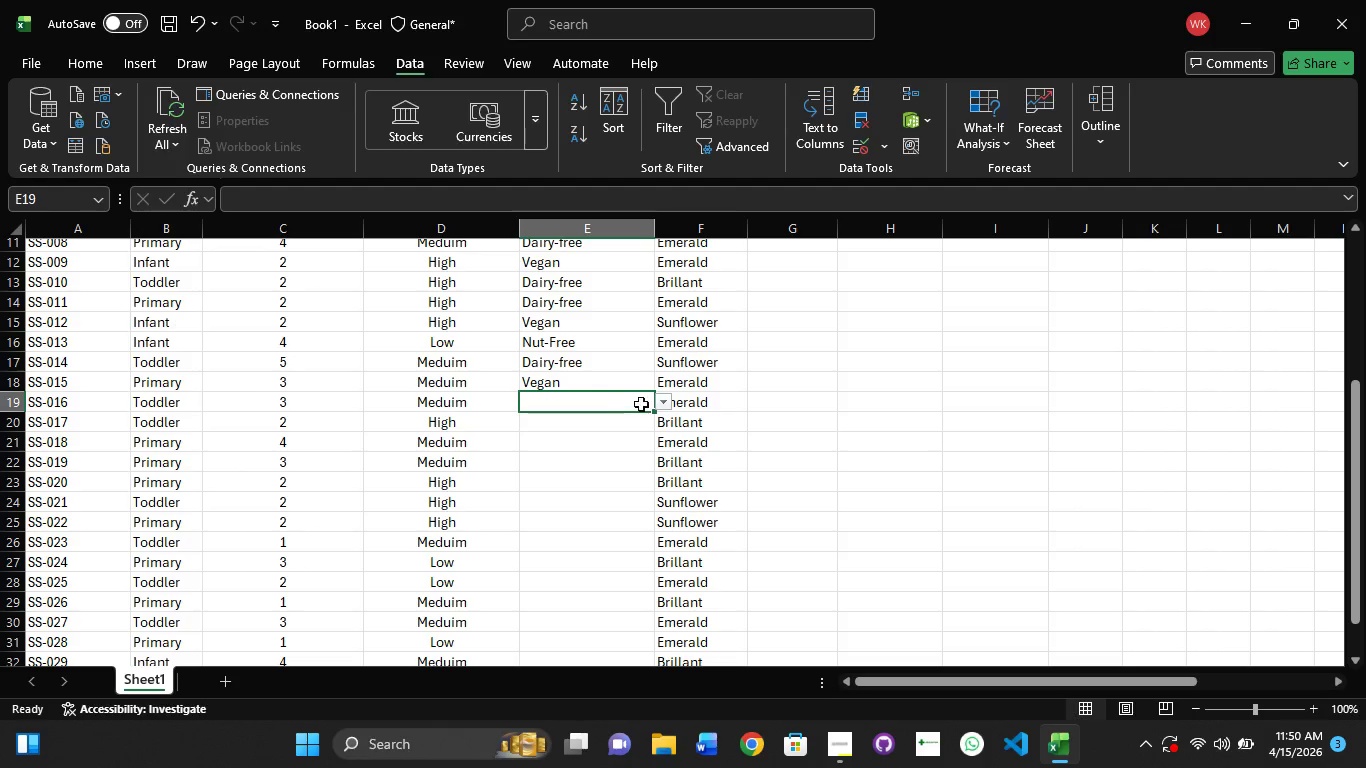 
left_click([663, 405])
 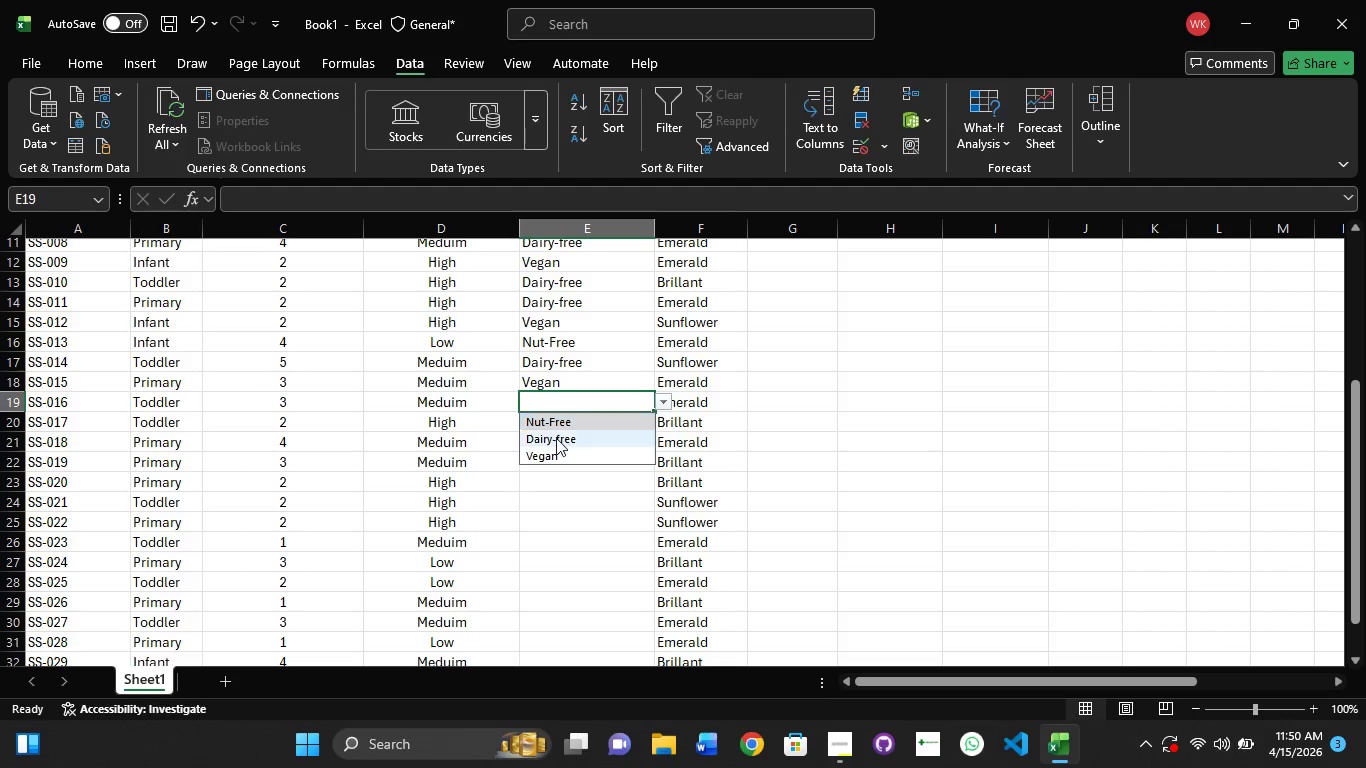 
left_click([556, 438])
 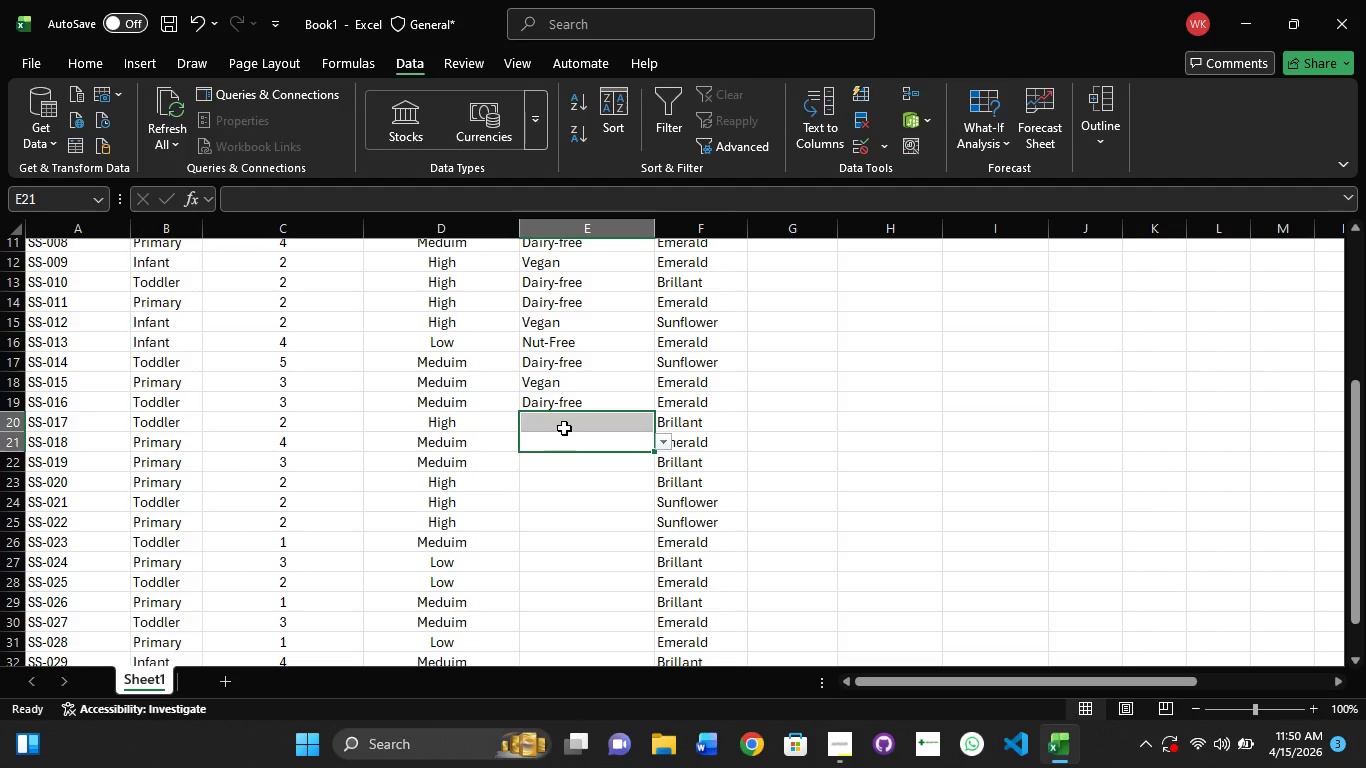 
left_click([565, 428])
 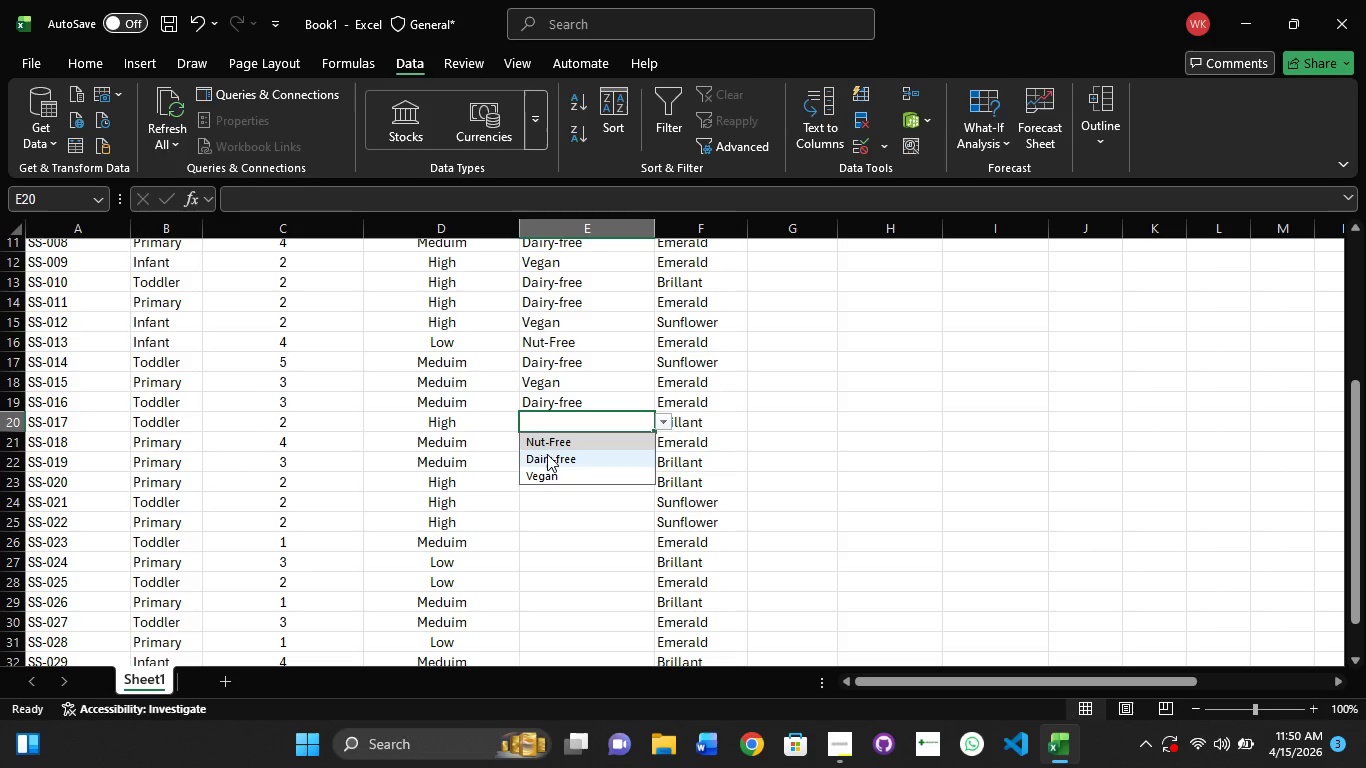 
left_click([524, 463])
 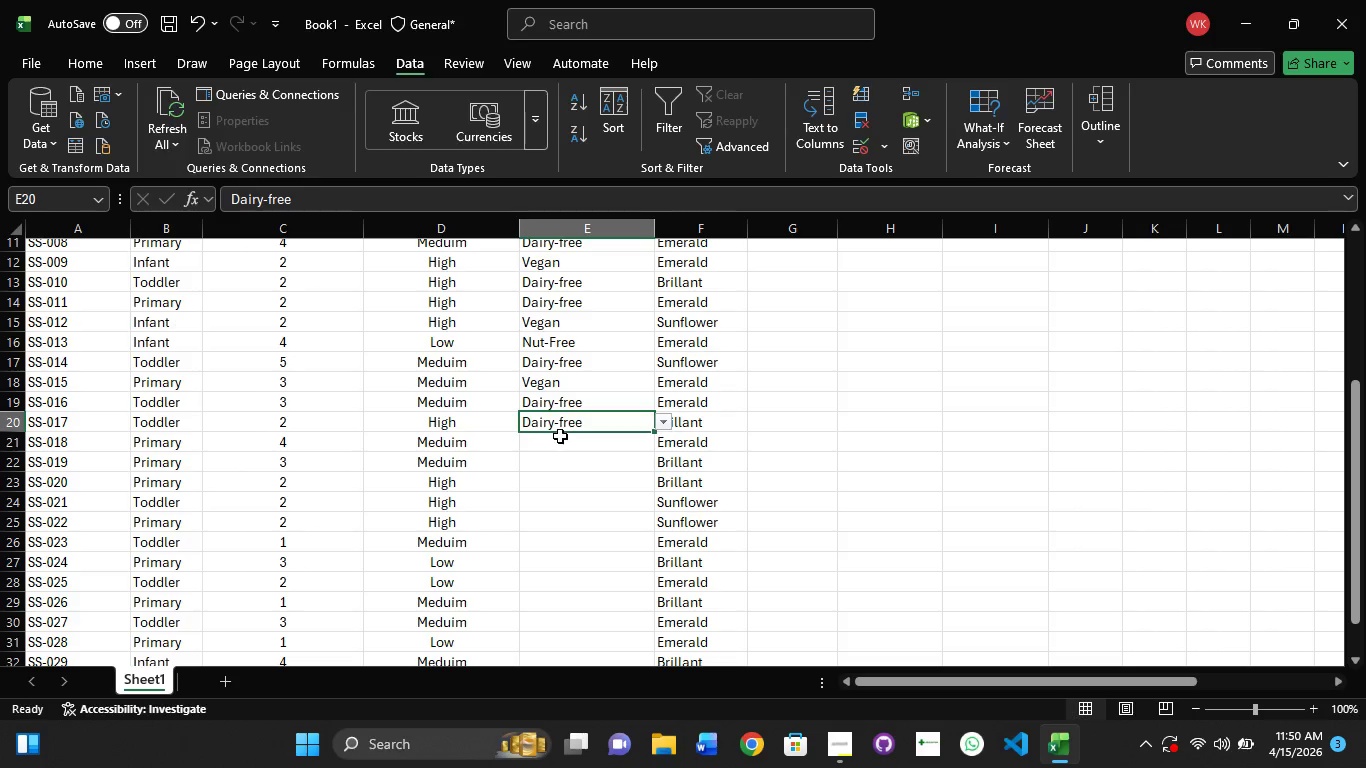 
left_click([561, 436])
 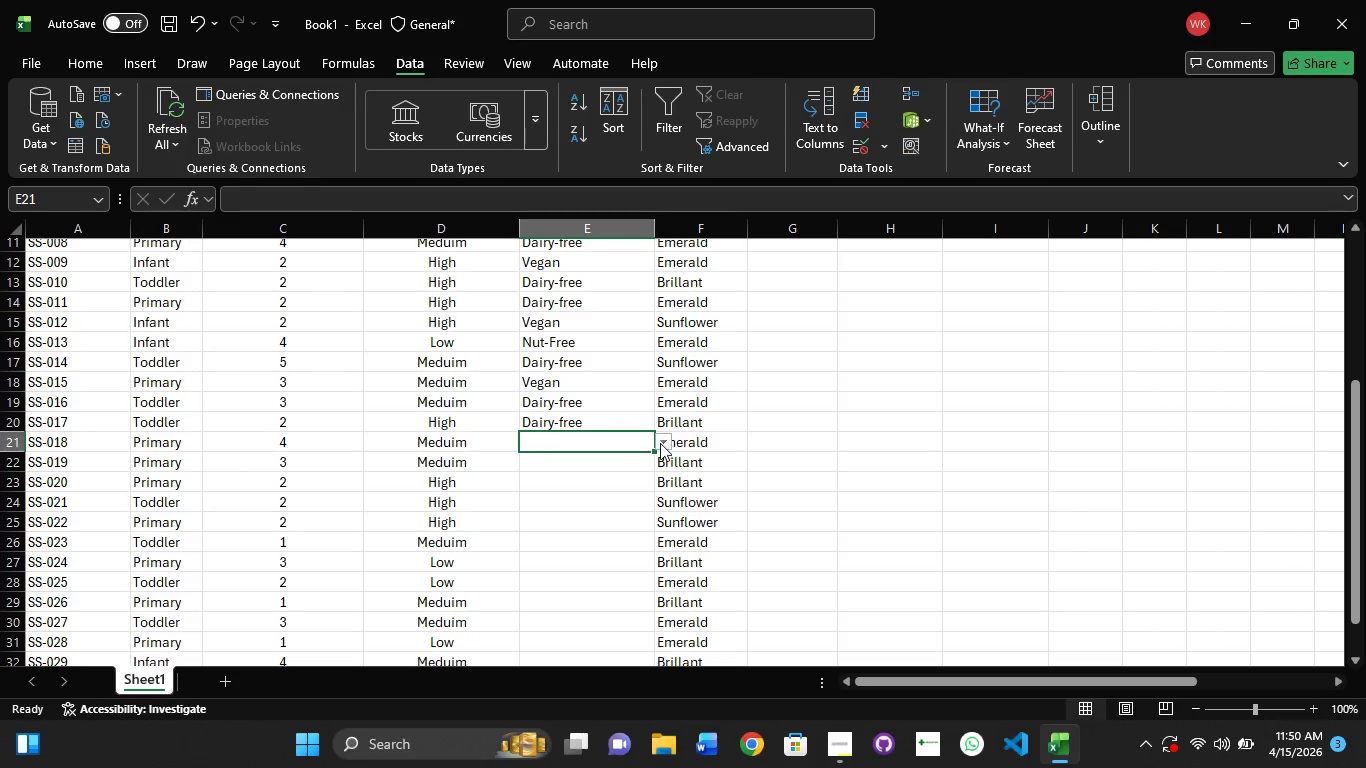 
left_click([660, 443])
 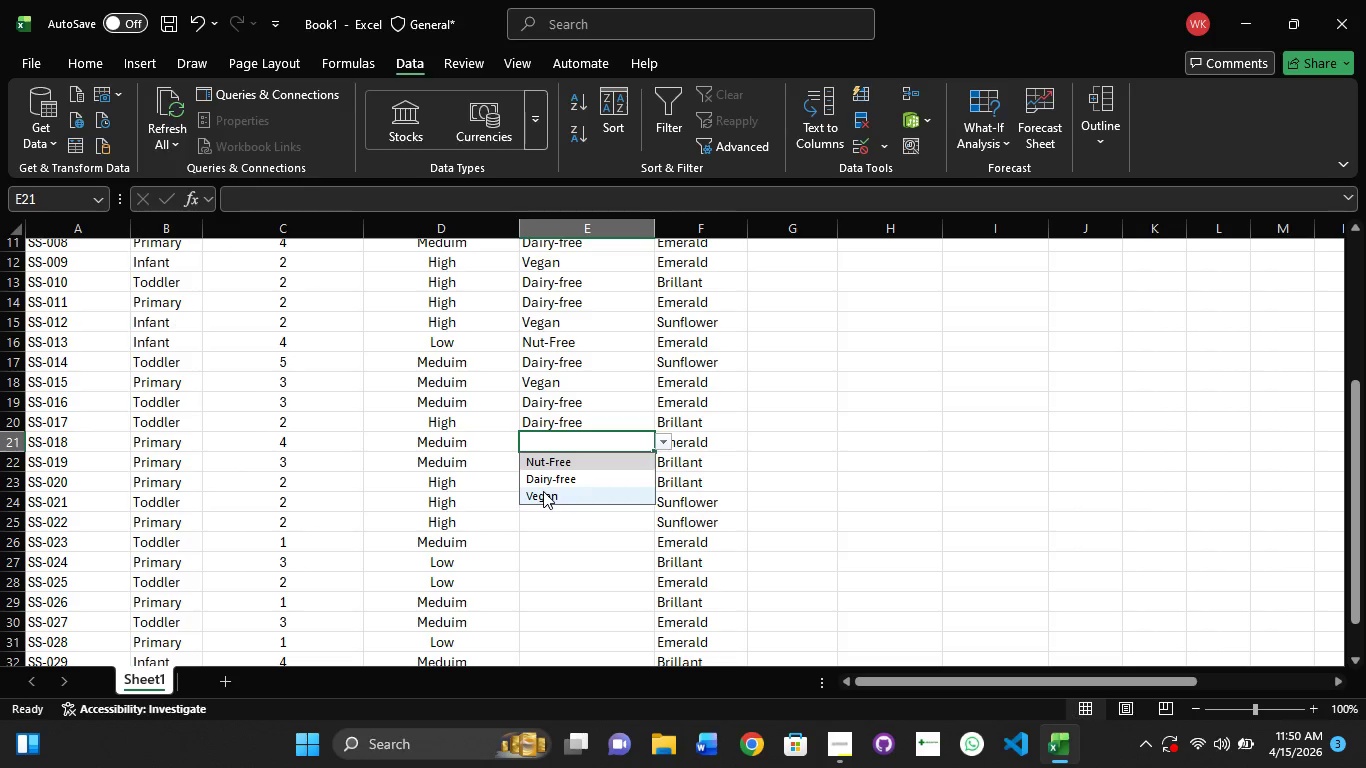 
left_click([543, 491])
 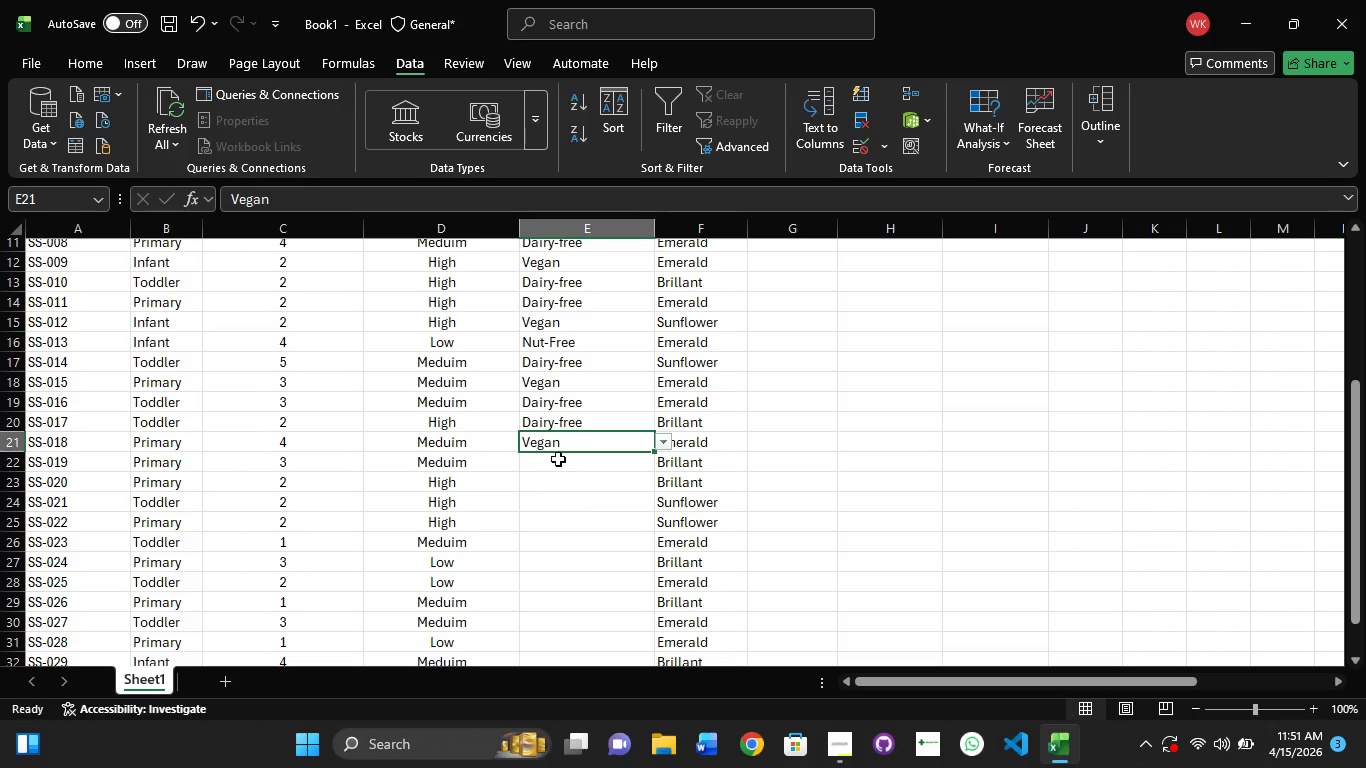 
left_click([558, 459])
 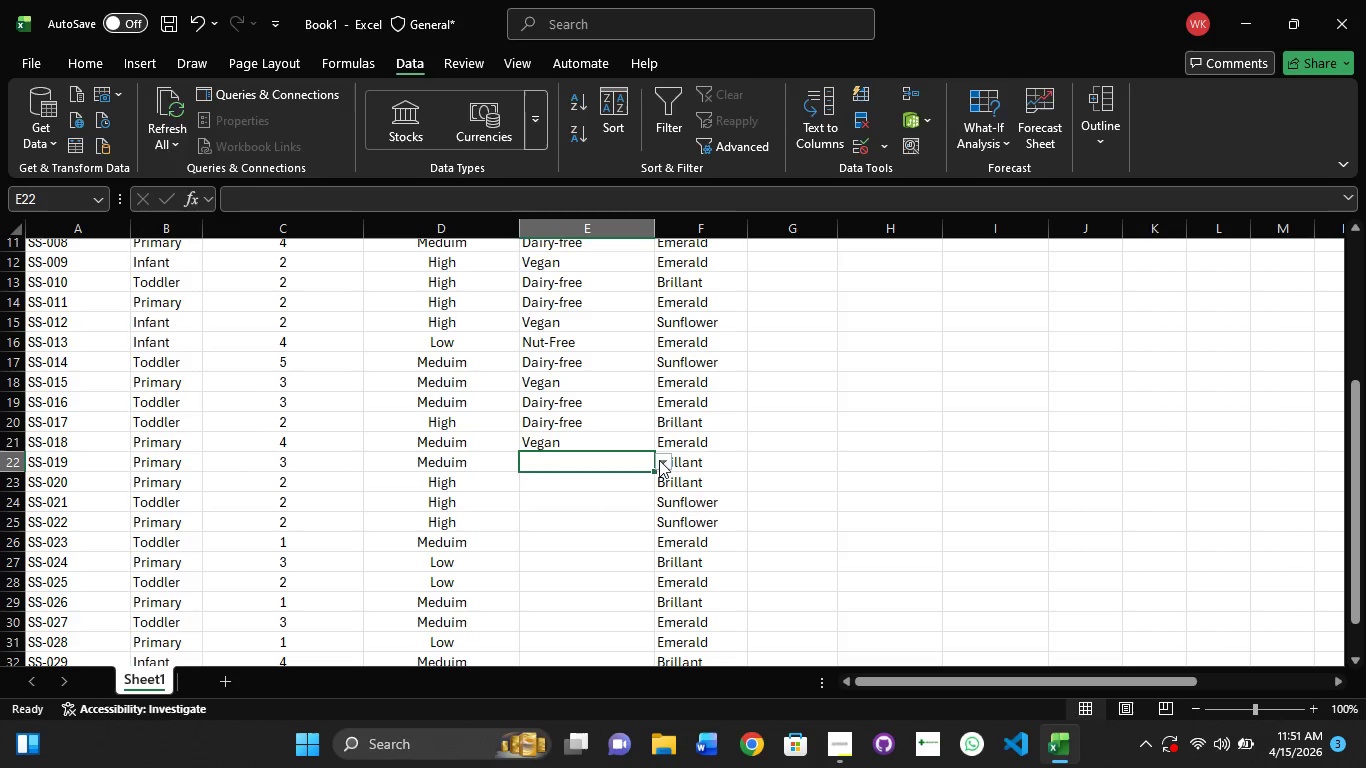 
left_click([660, 461])
 